 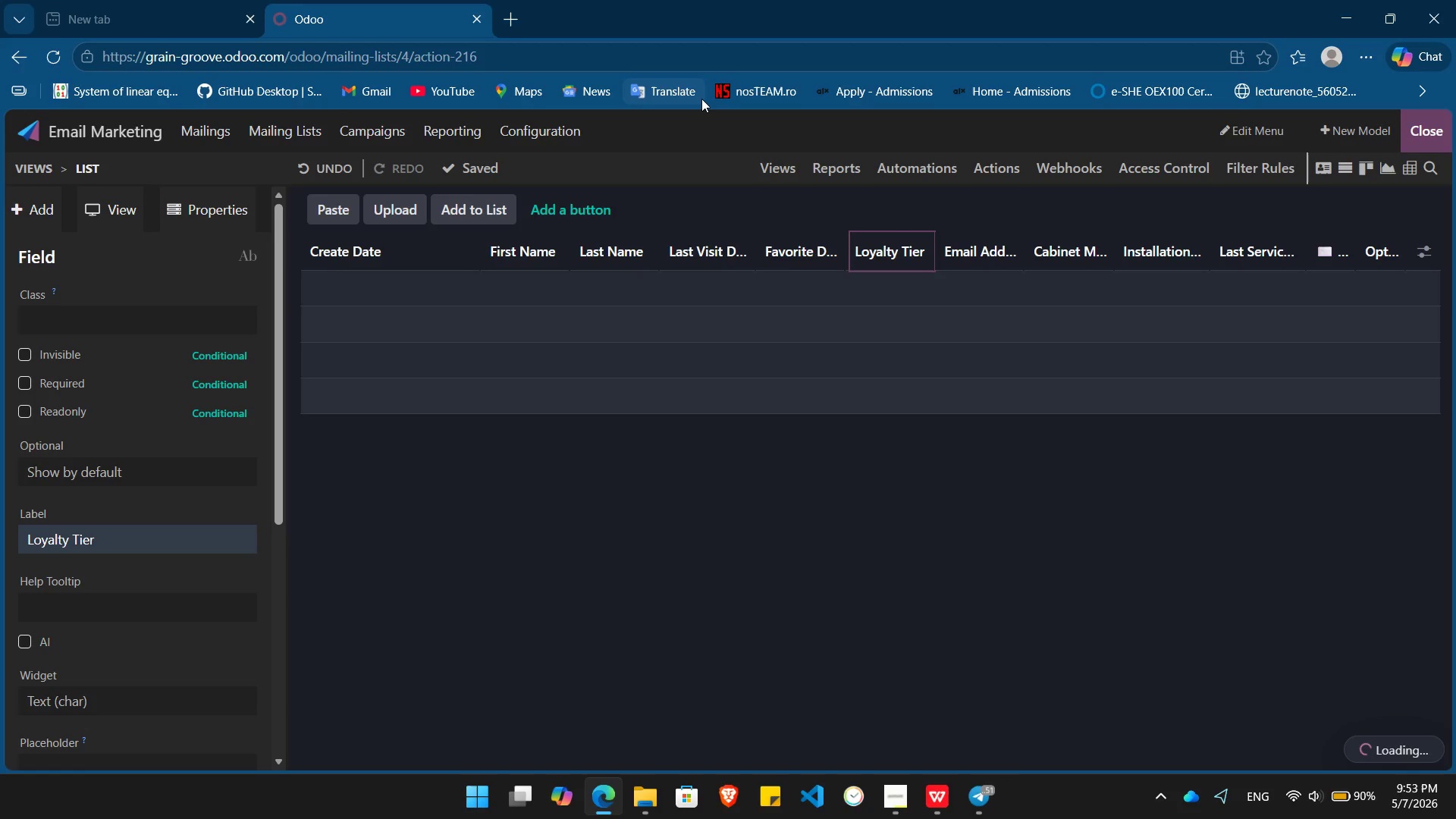 
left_click([224, 167])
 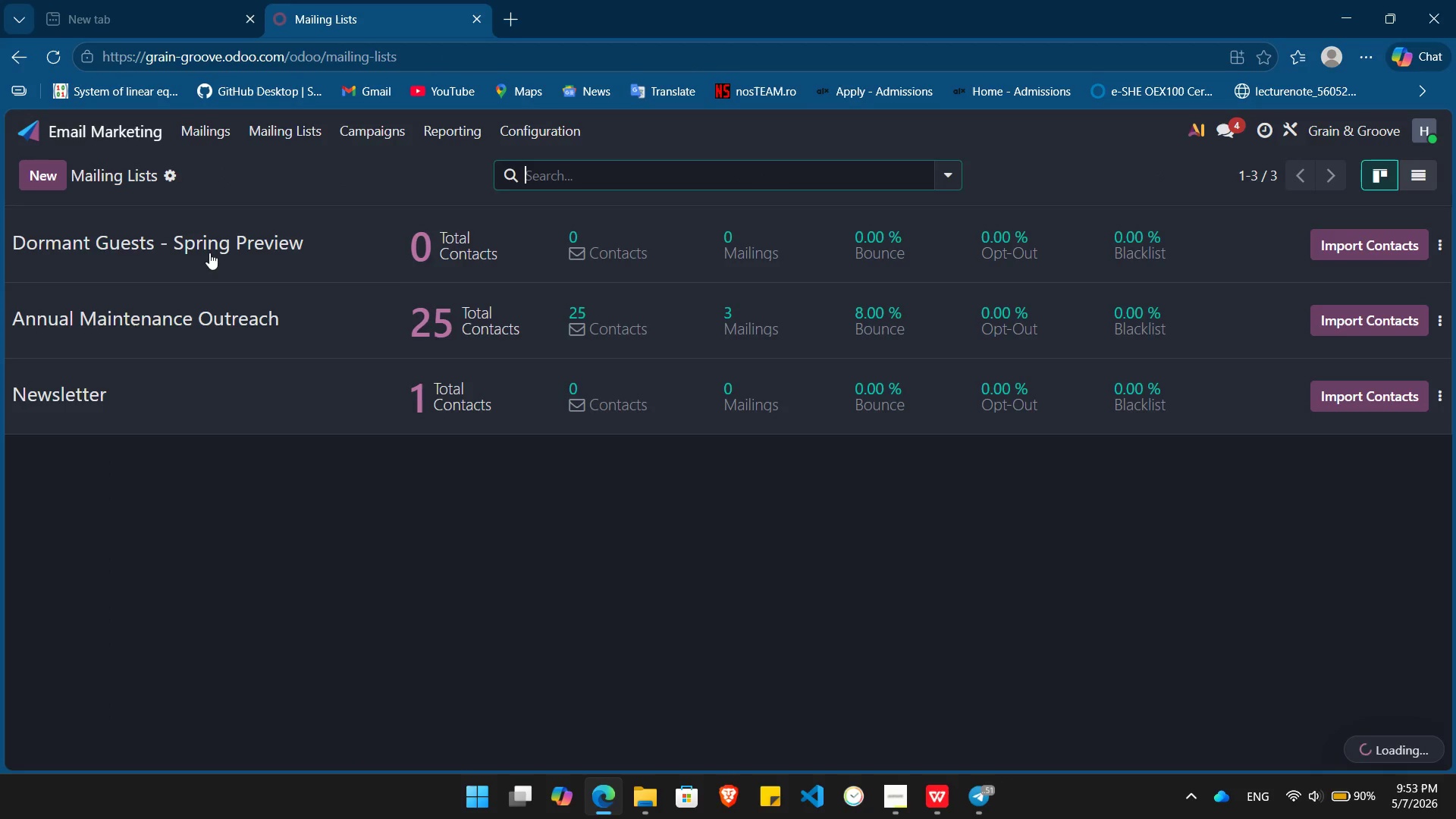 
left_click([199, 244])
 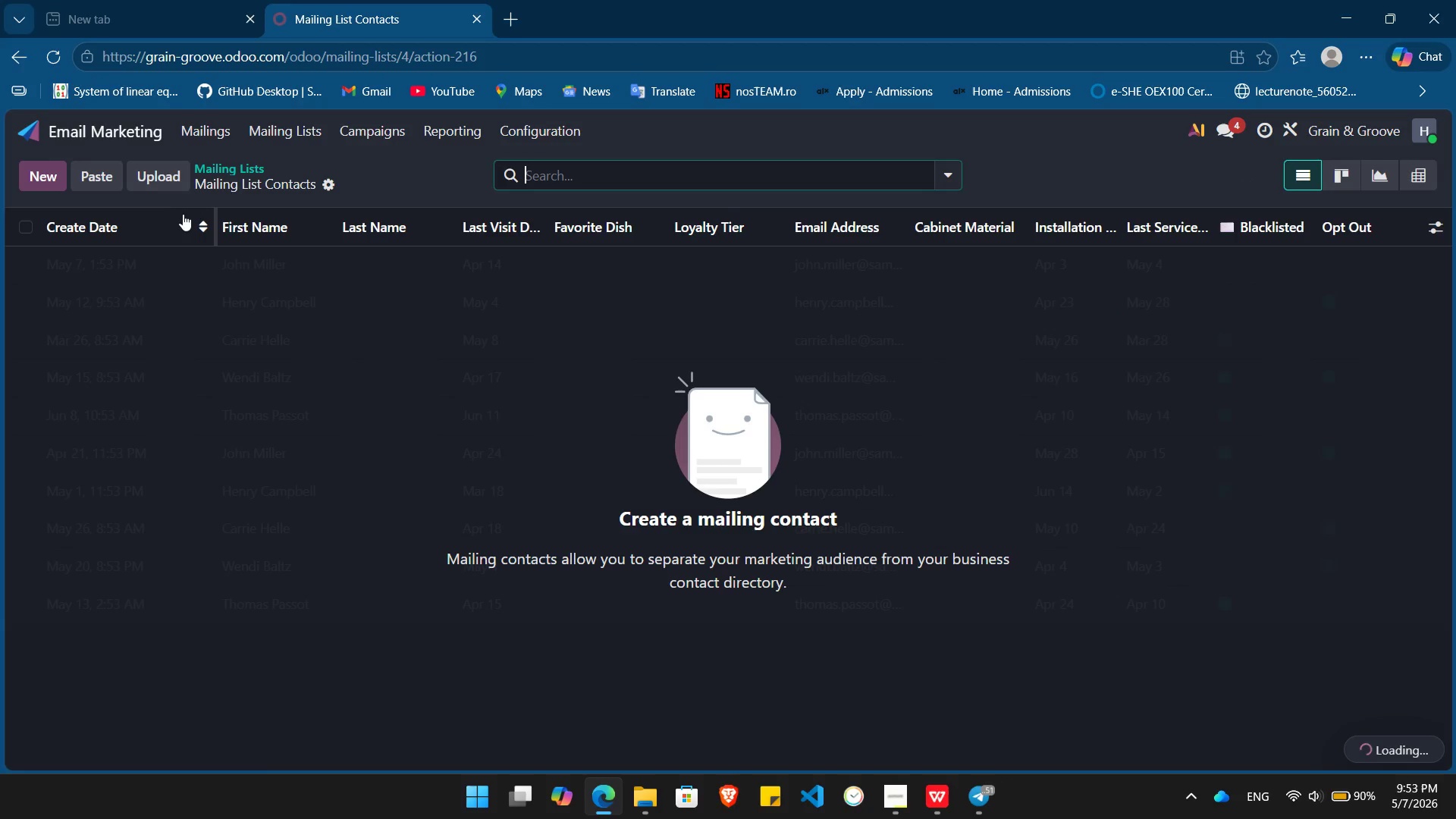 
left_click([163, 177])
 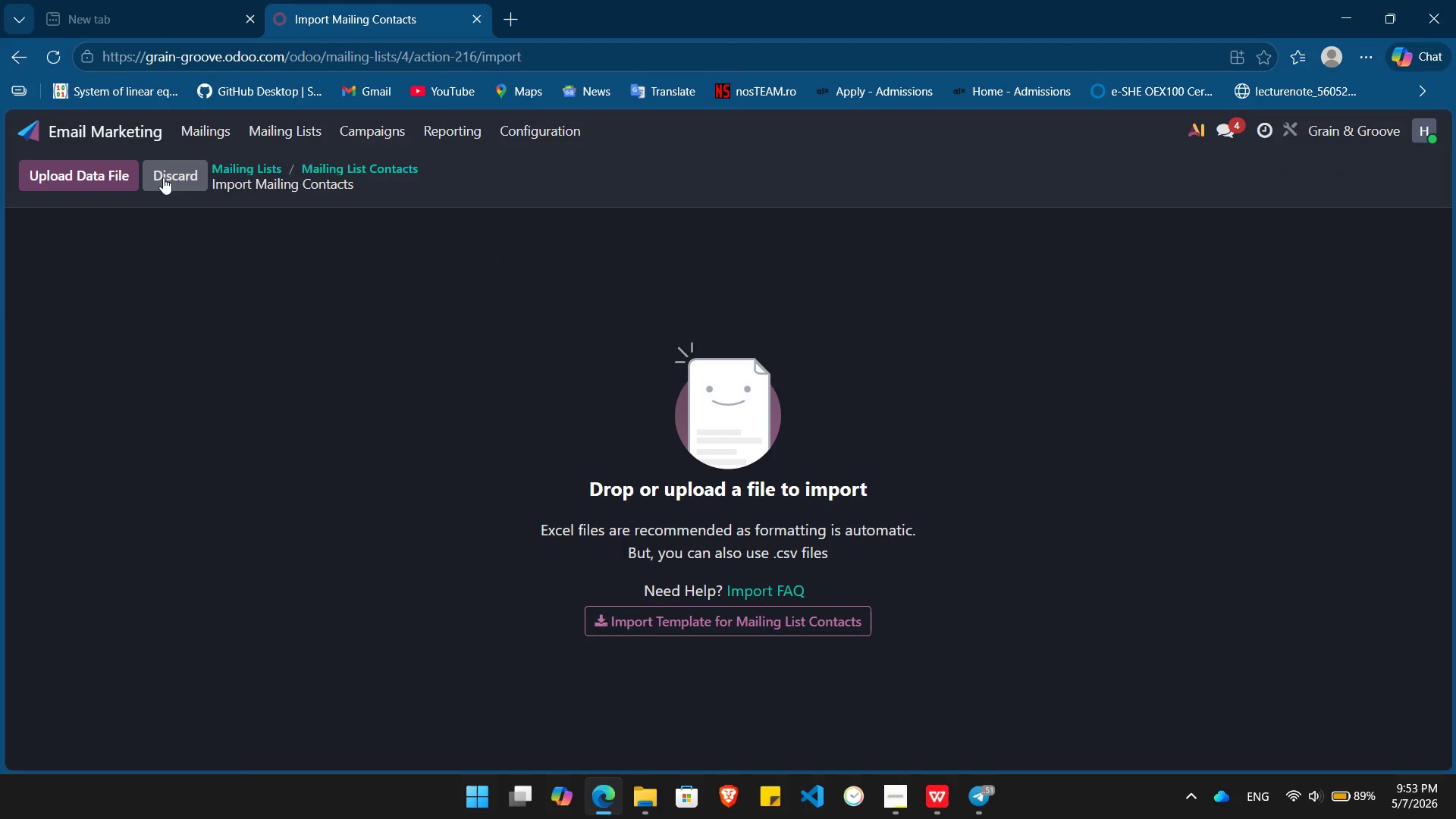 
left_click([87, 175])
 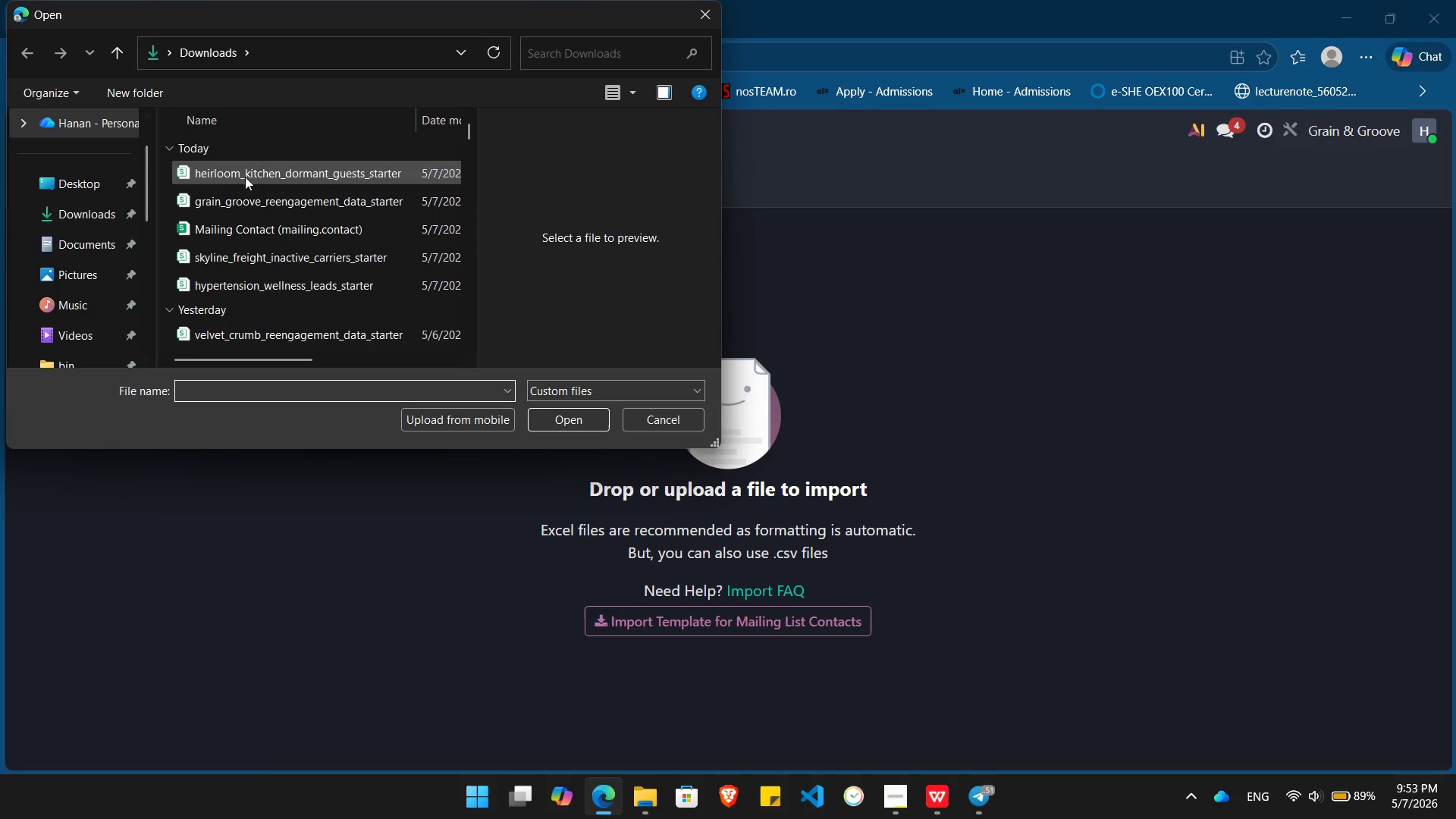 
double_click([268, 169])
 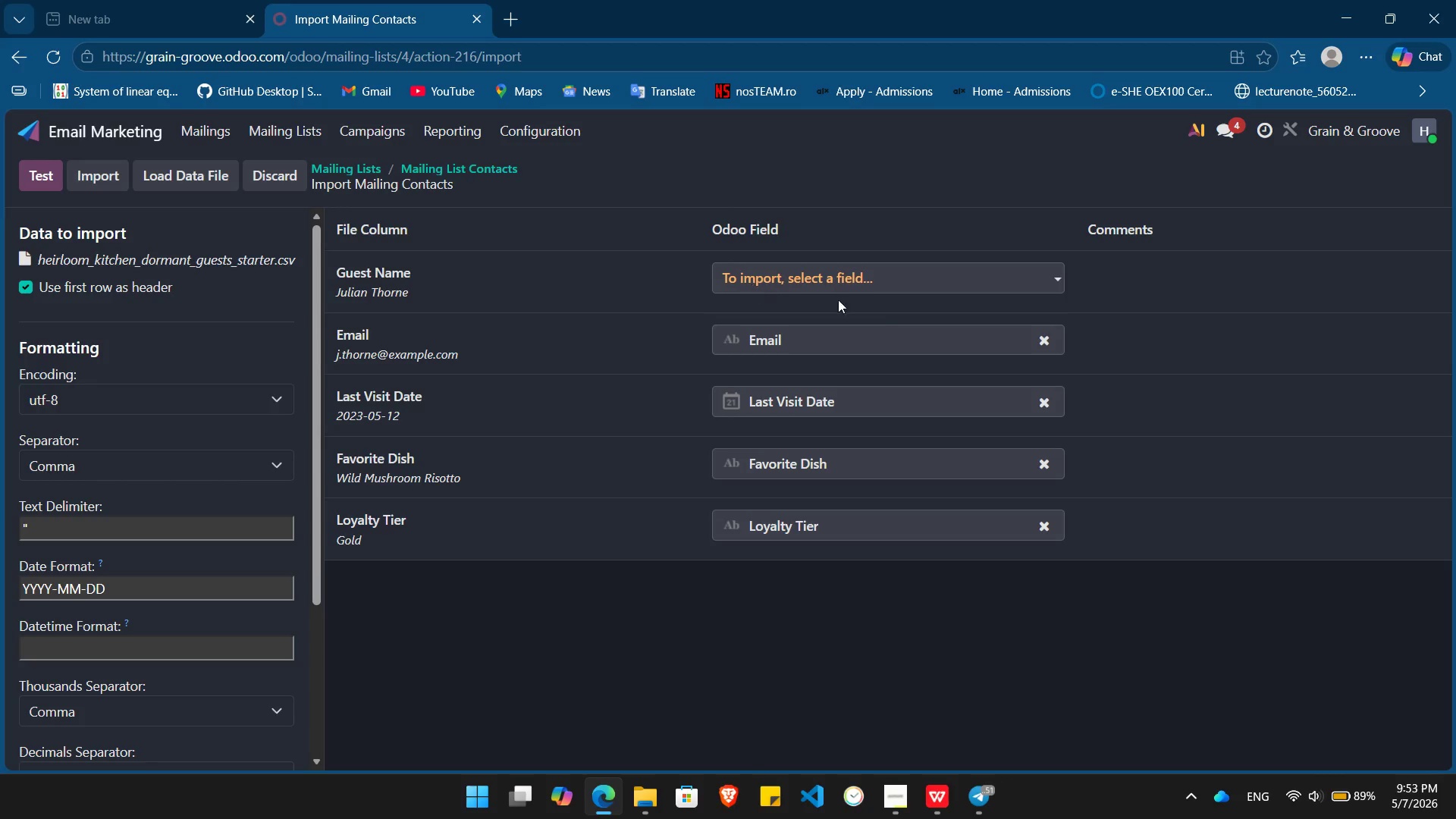 
left_click([861, 270])
 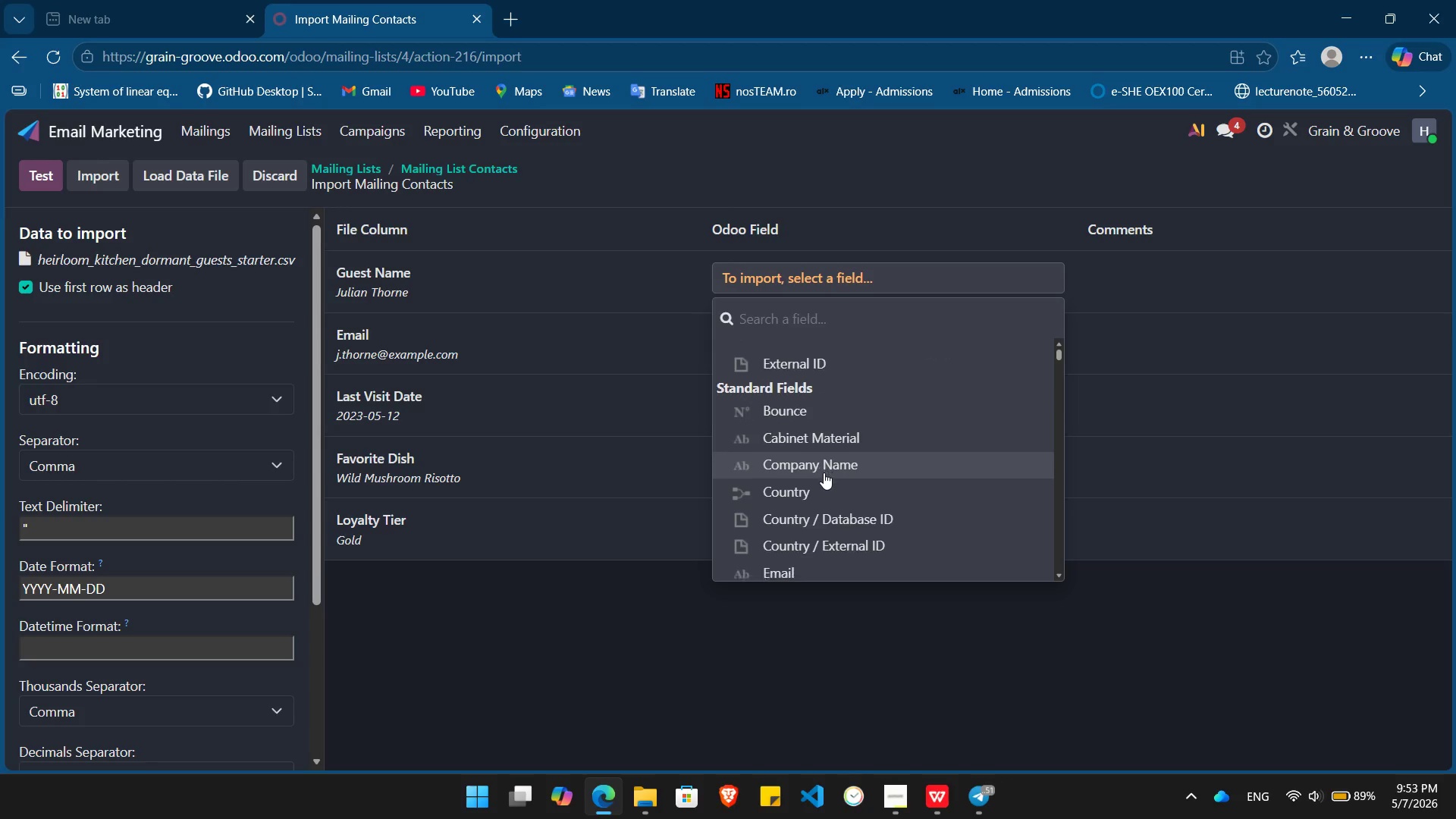 
wait(11.52)
 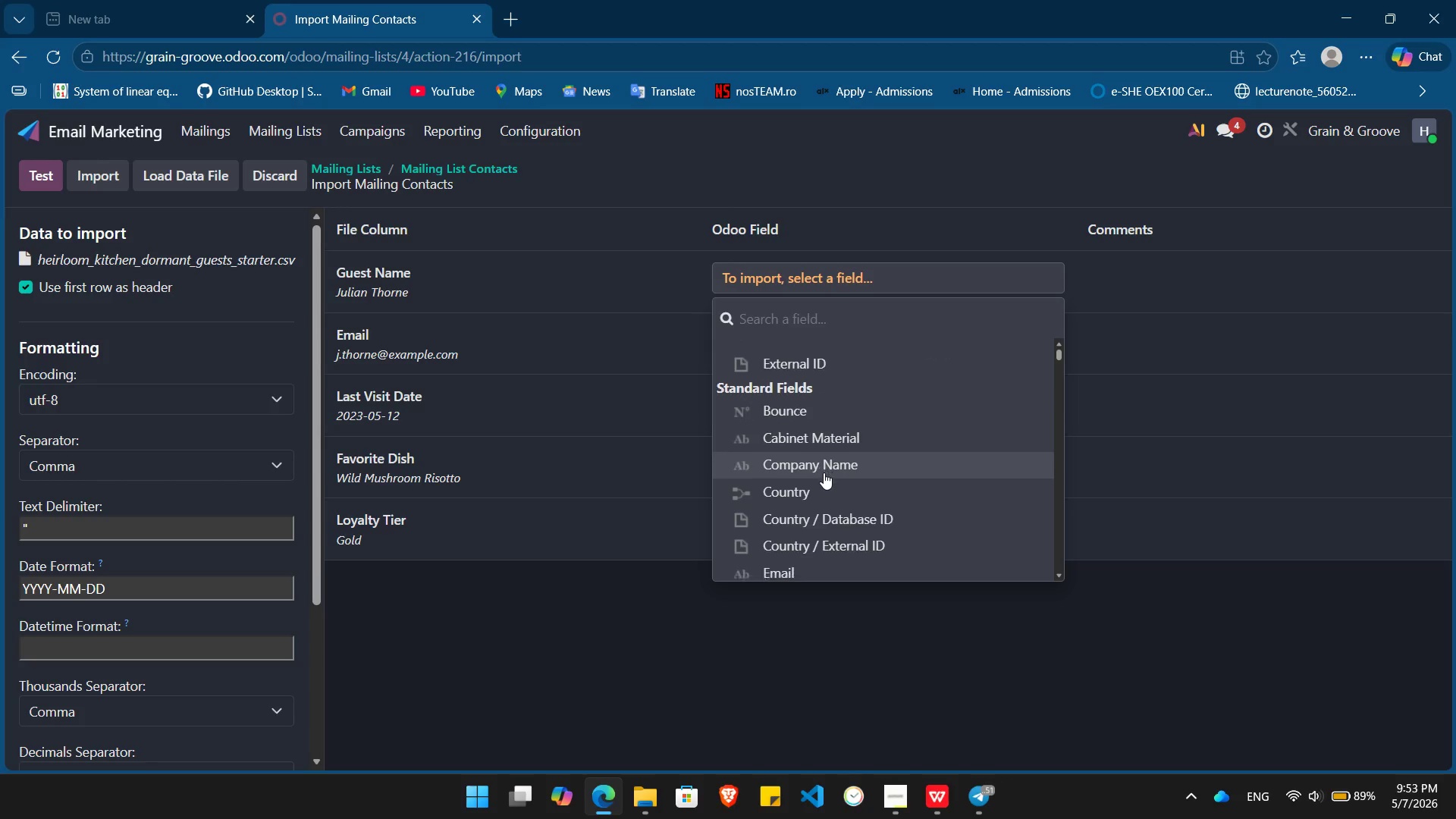 
left_click([789, 437])
 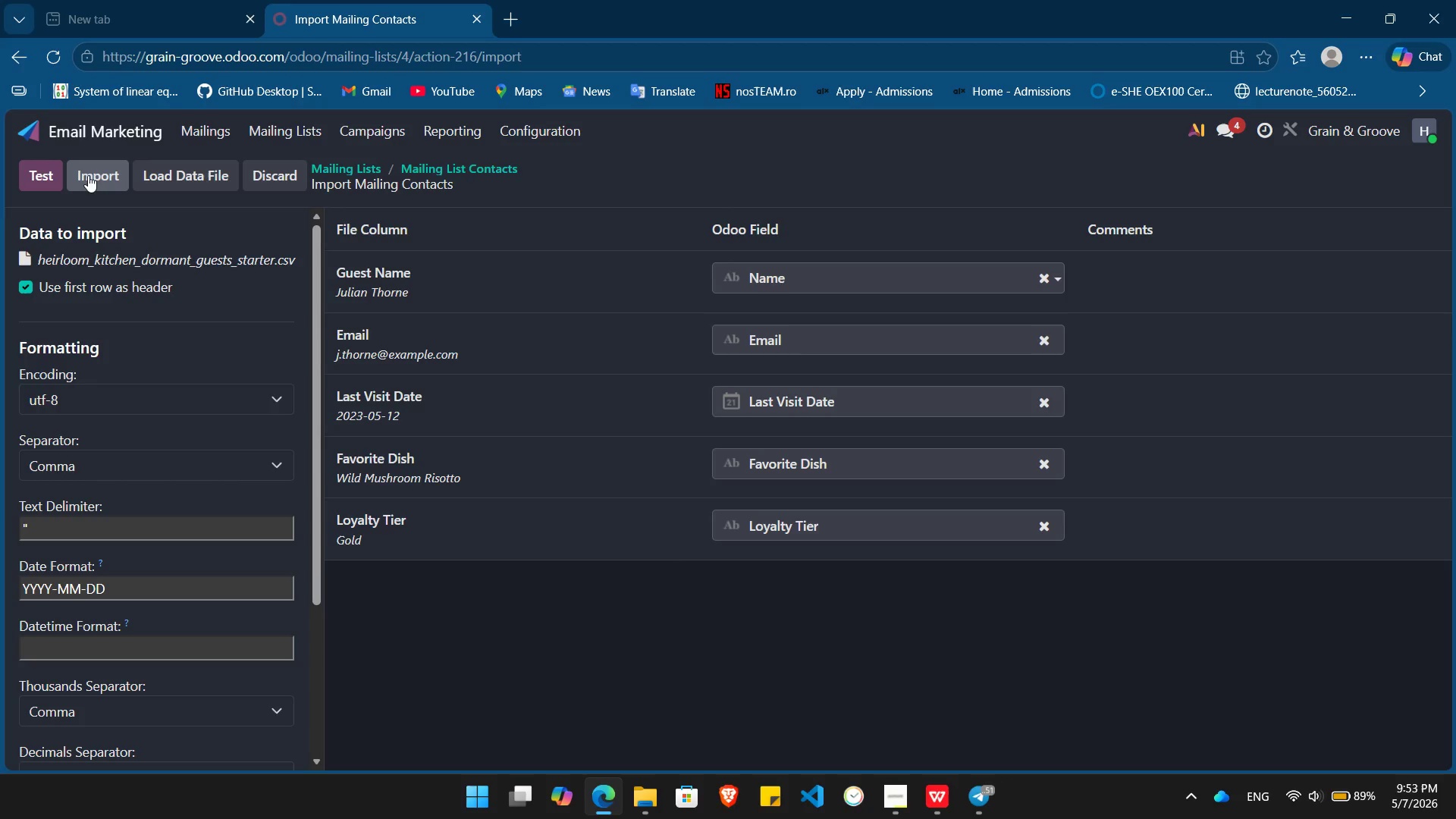 
left_click([96, 175])
 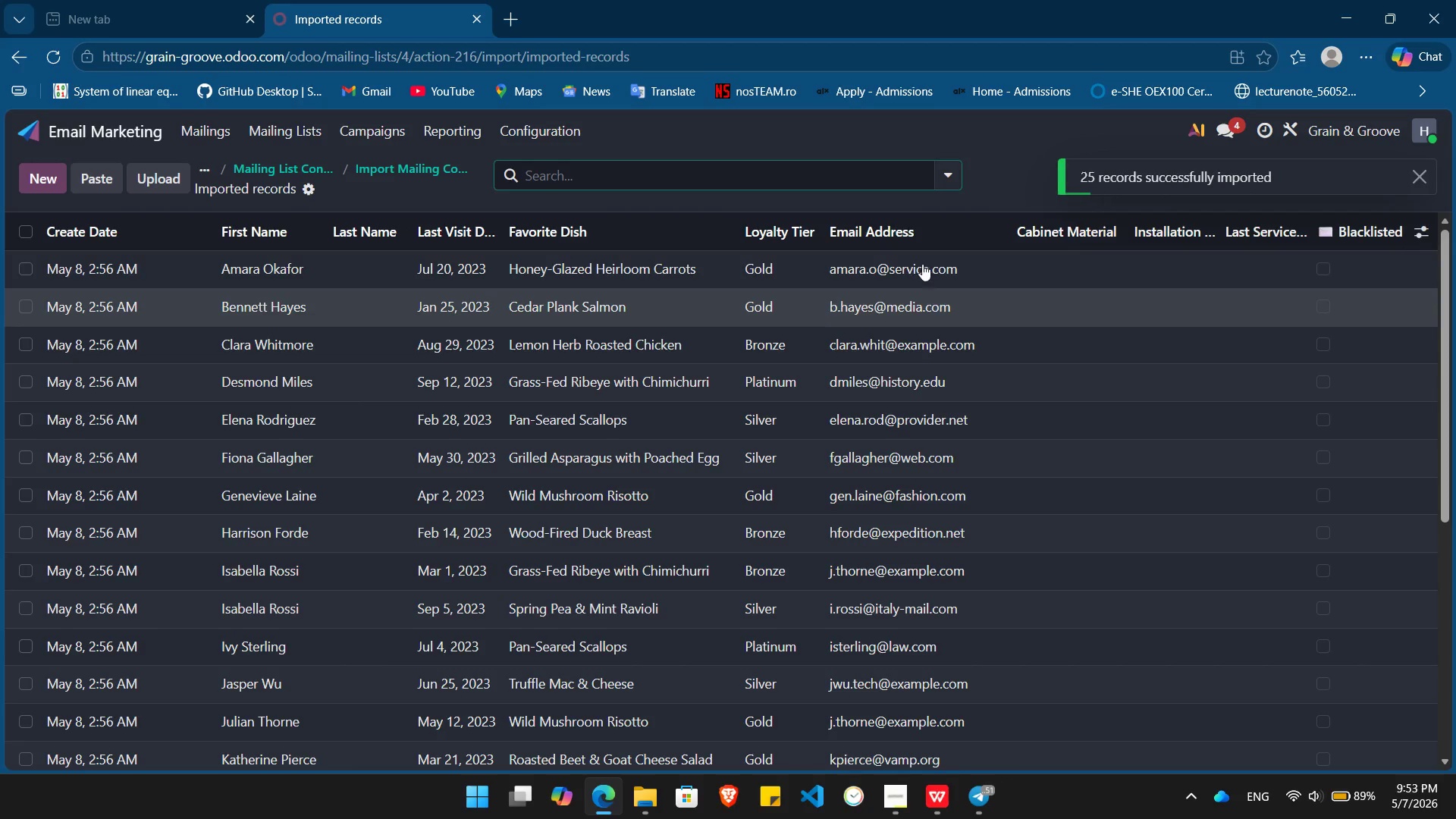 
wait(6.41)
 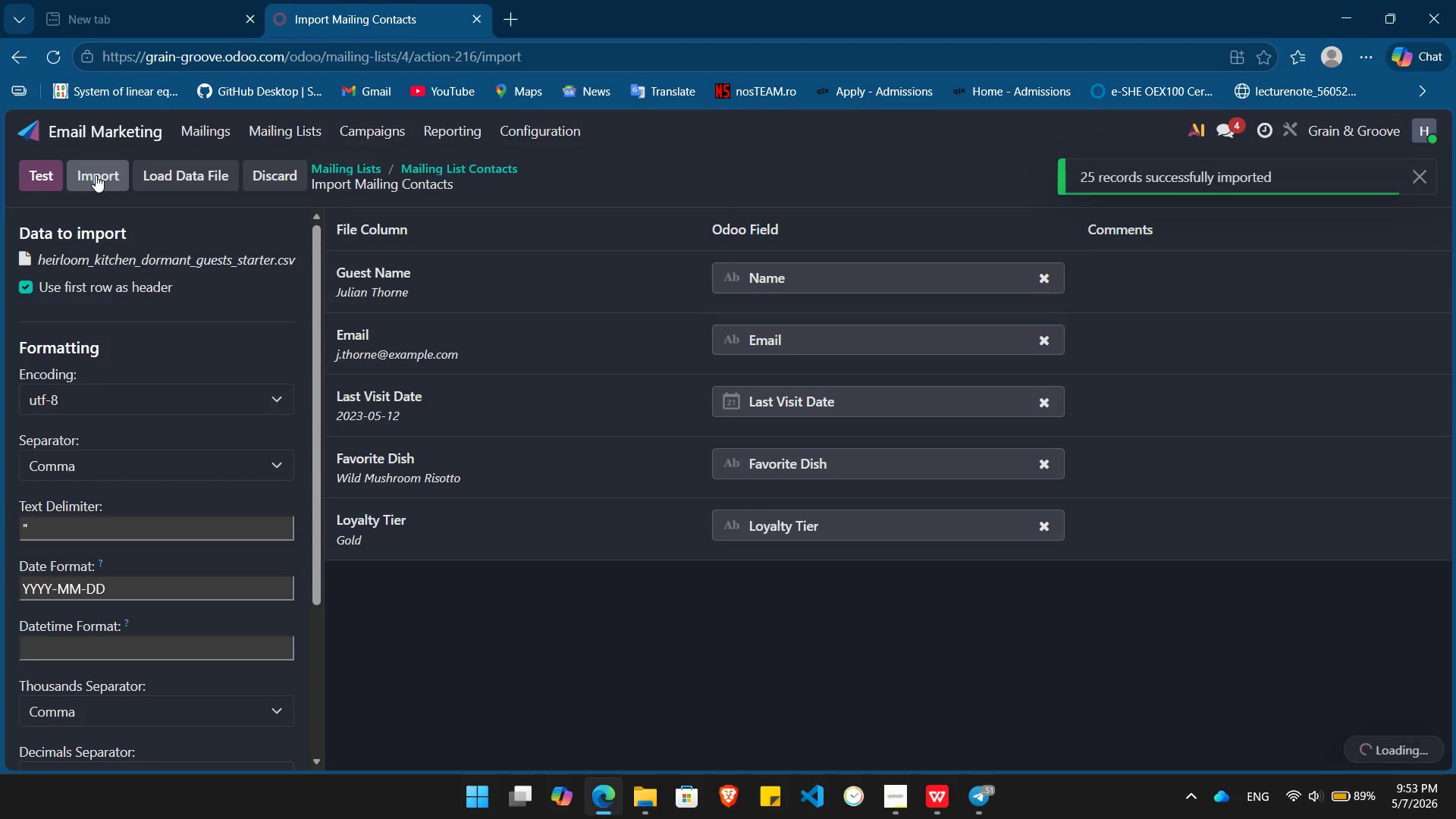 
left_click([1417, 221])
 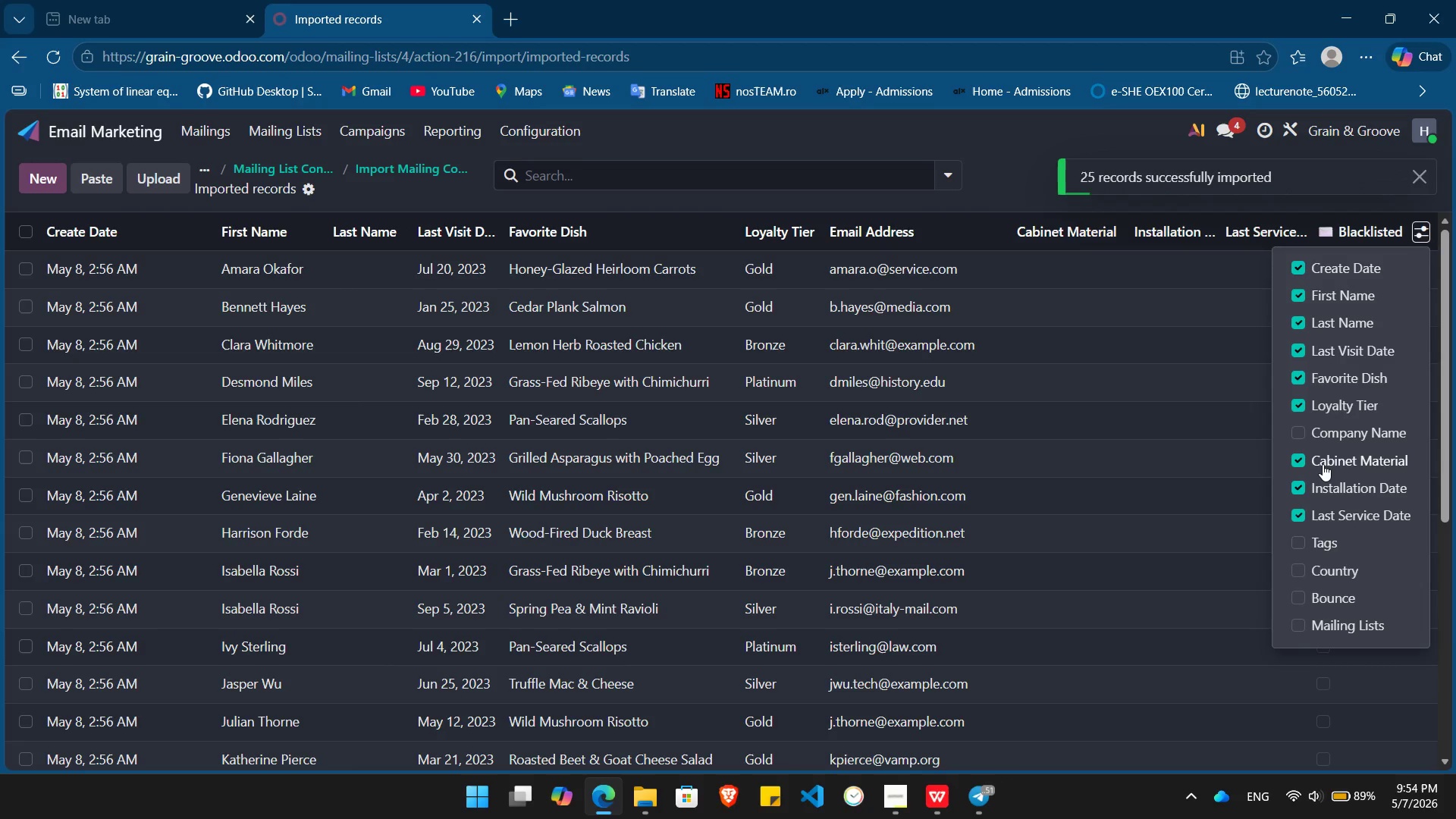 
left_click([1323, 459])
 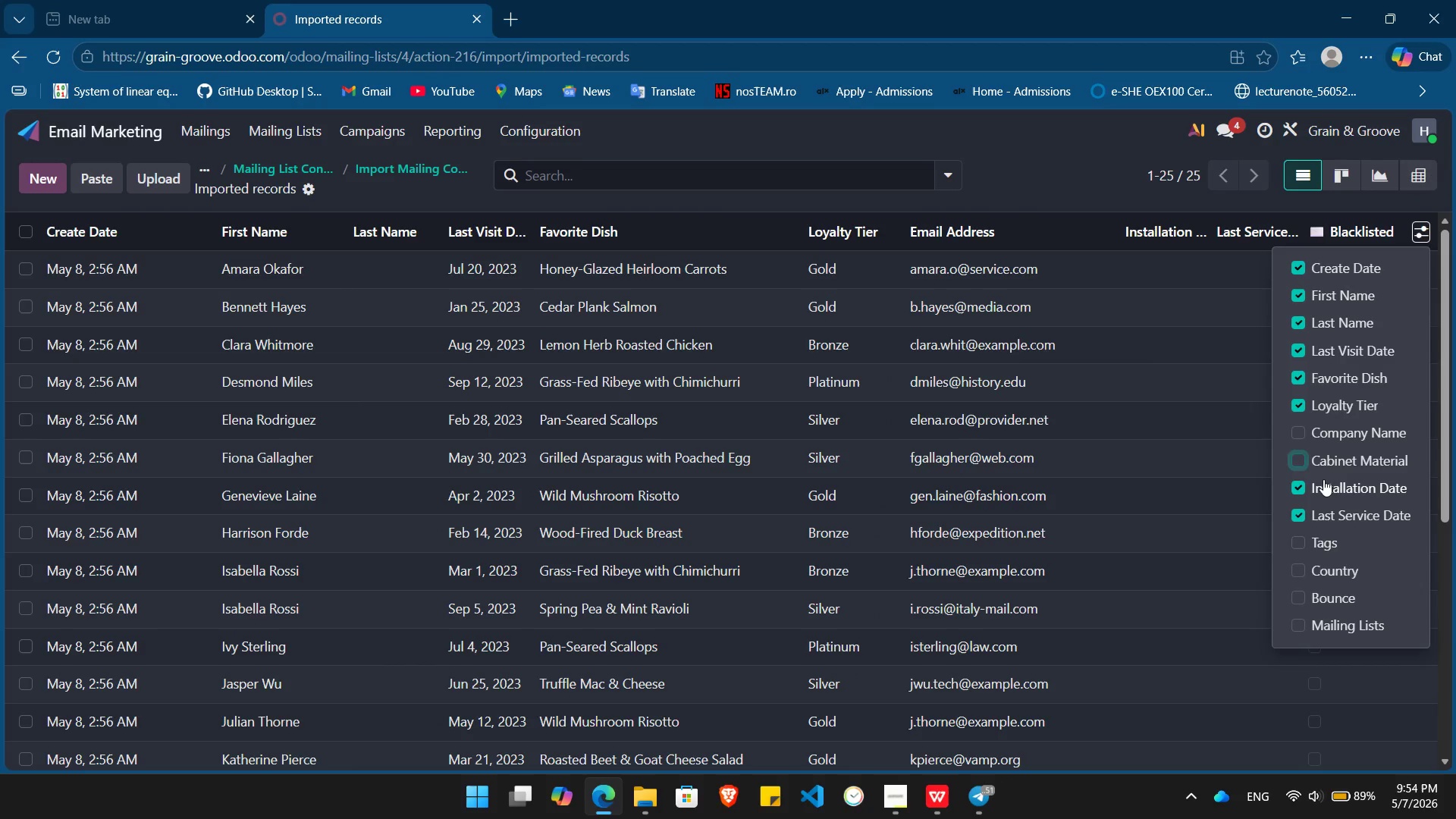 
left_click([1323, 479])
 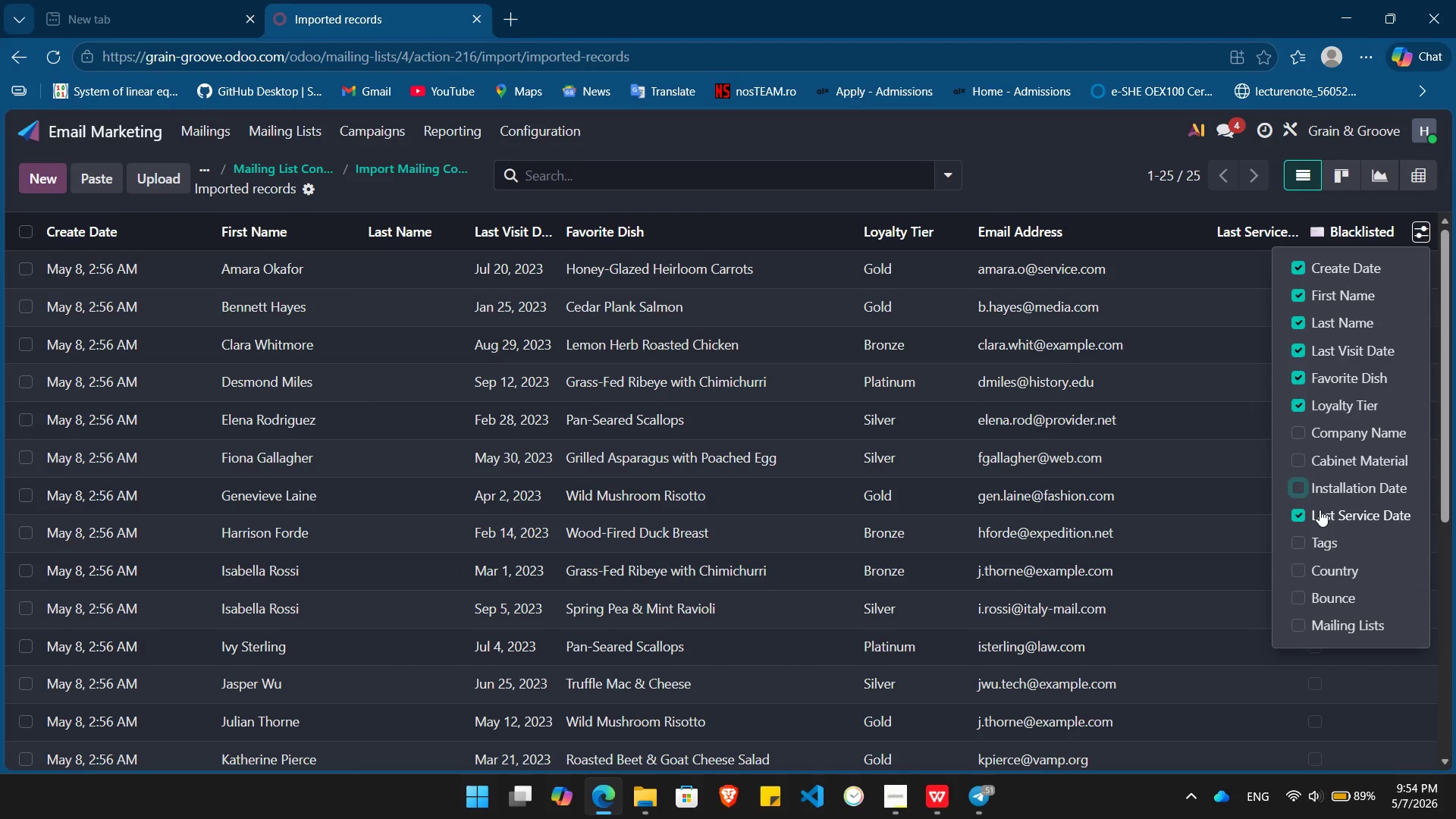 
left_click([1320, 510])
 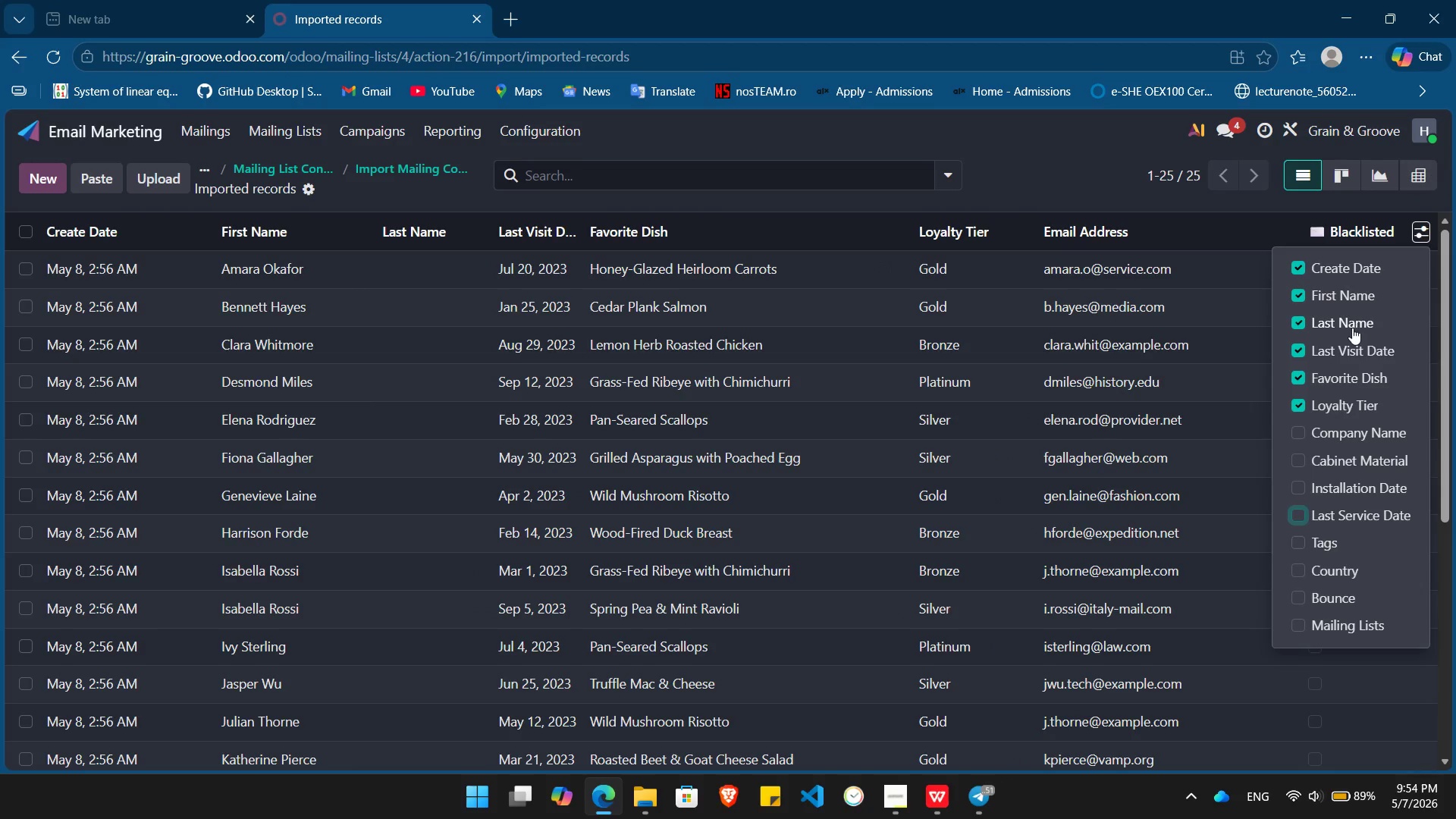 
left_click([1344, 325])
 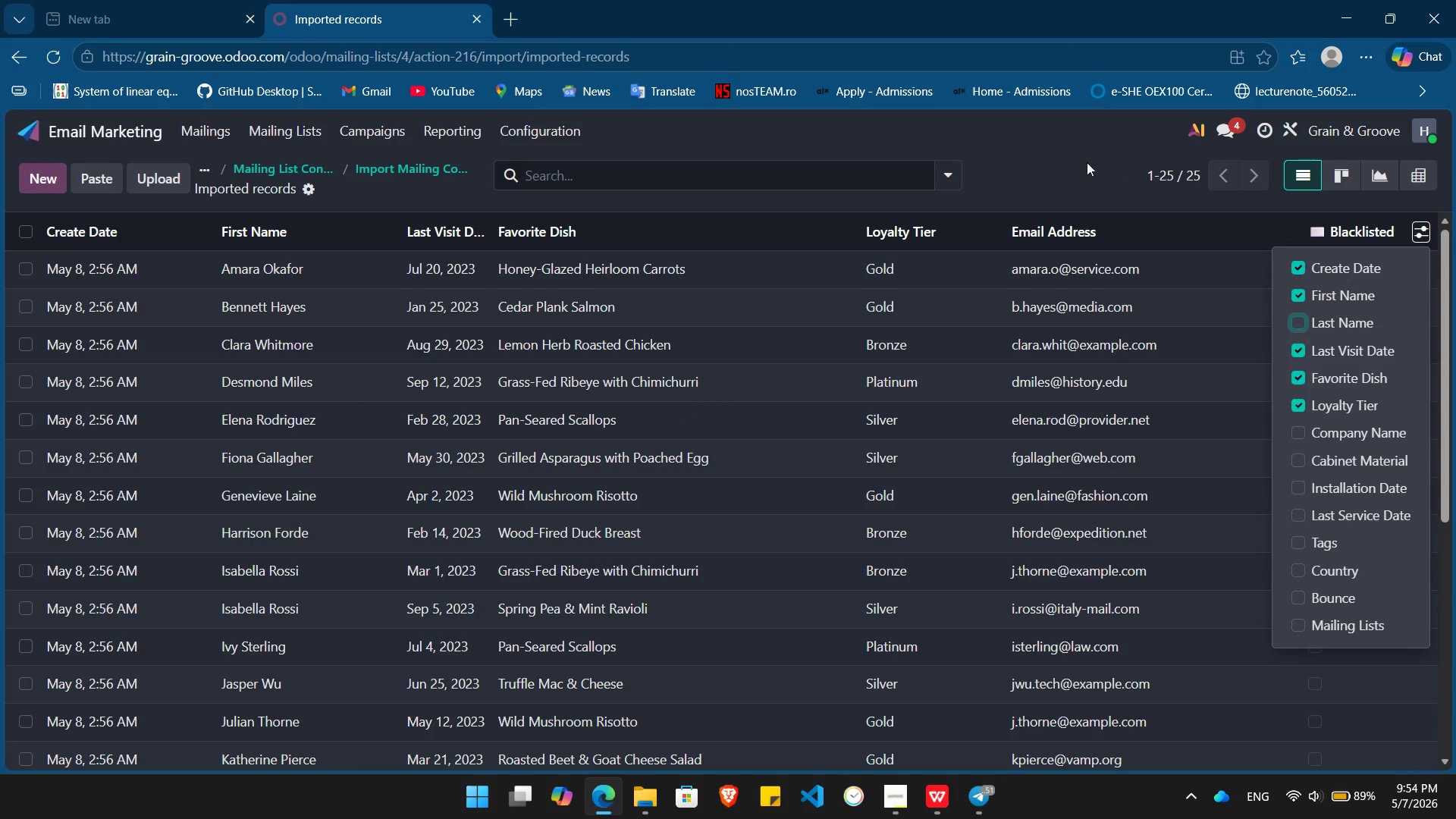 
left_click([1063, 148])
 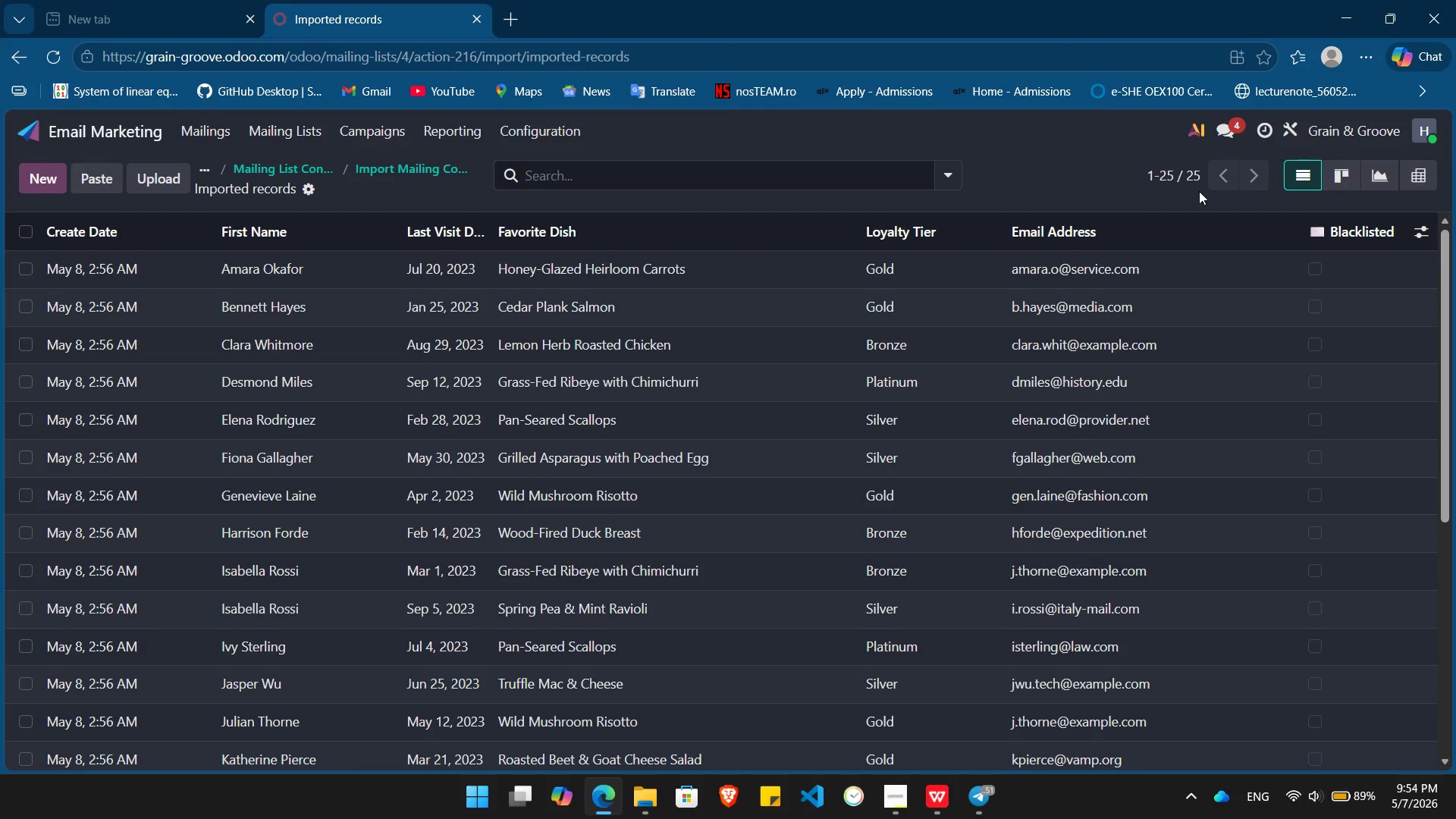 
wait(5.91)
 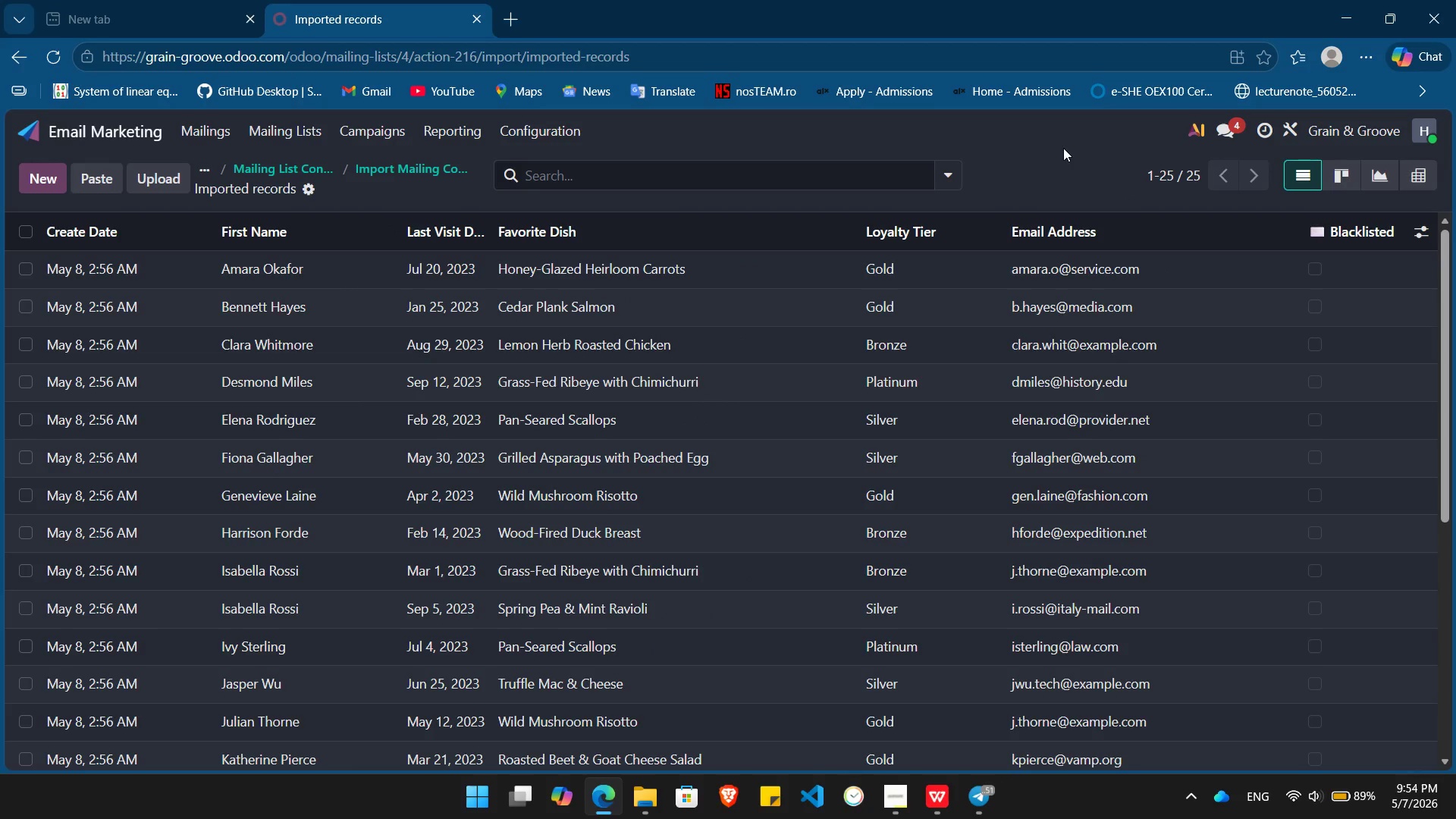 
left_click([1423, 236])
 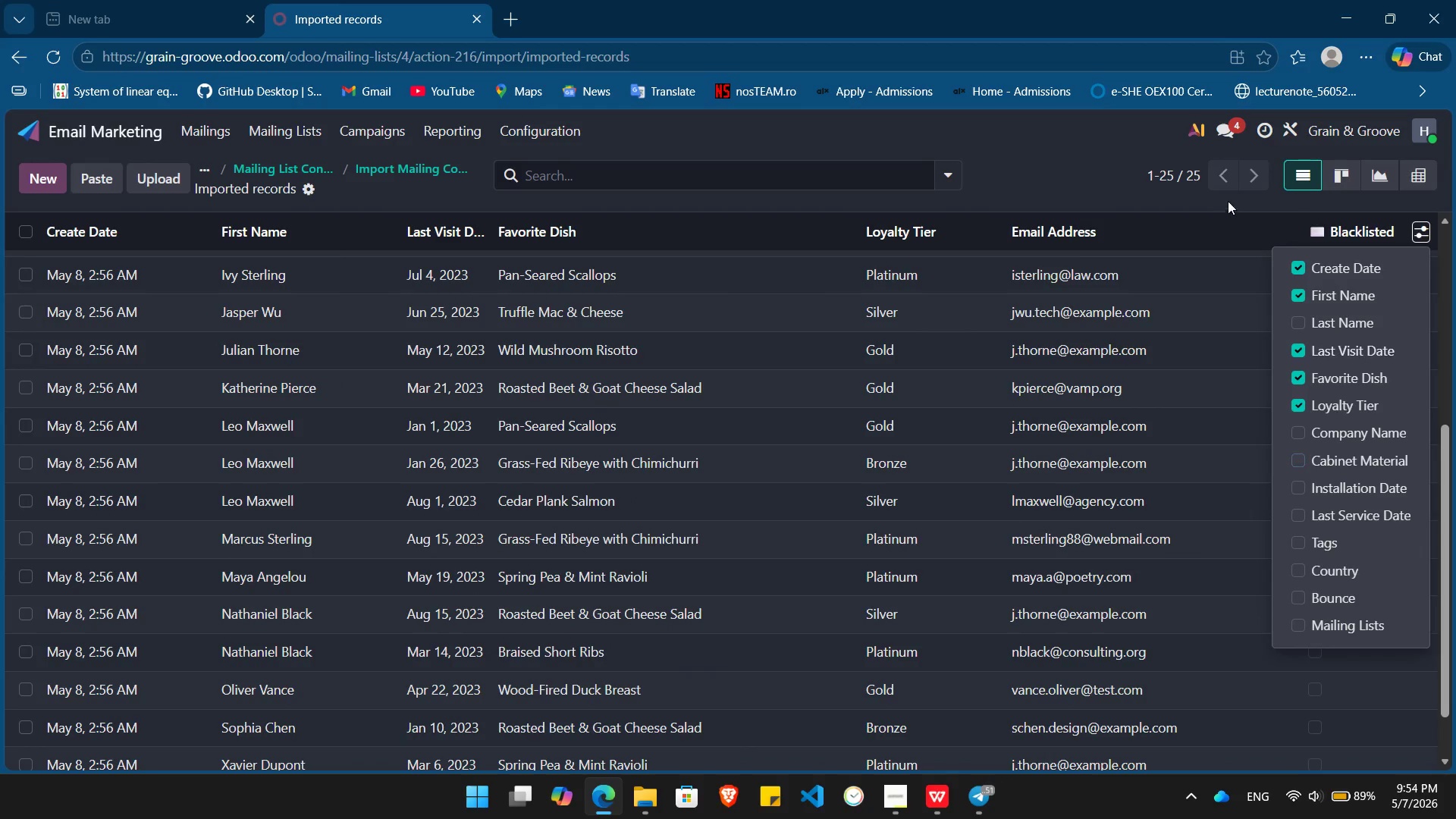 
left_click([1053, 142])
 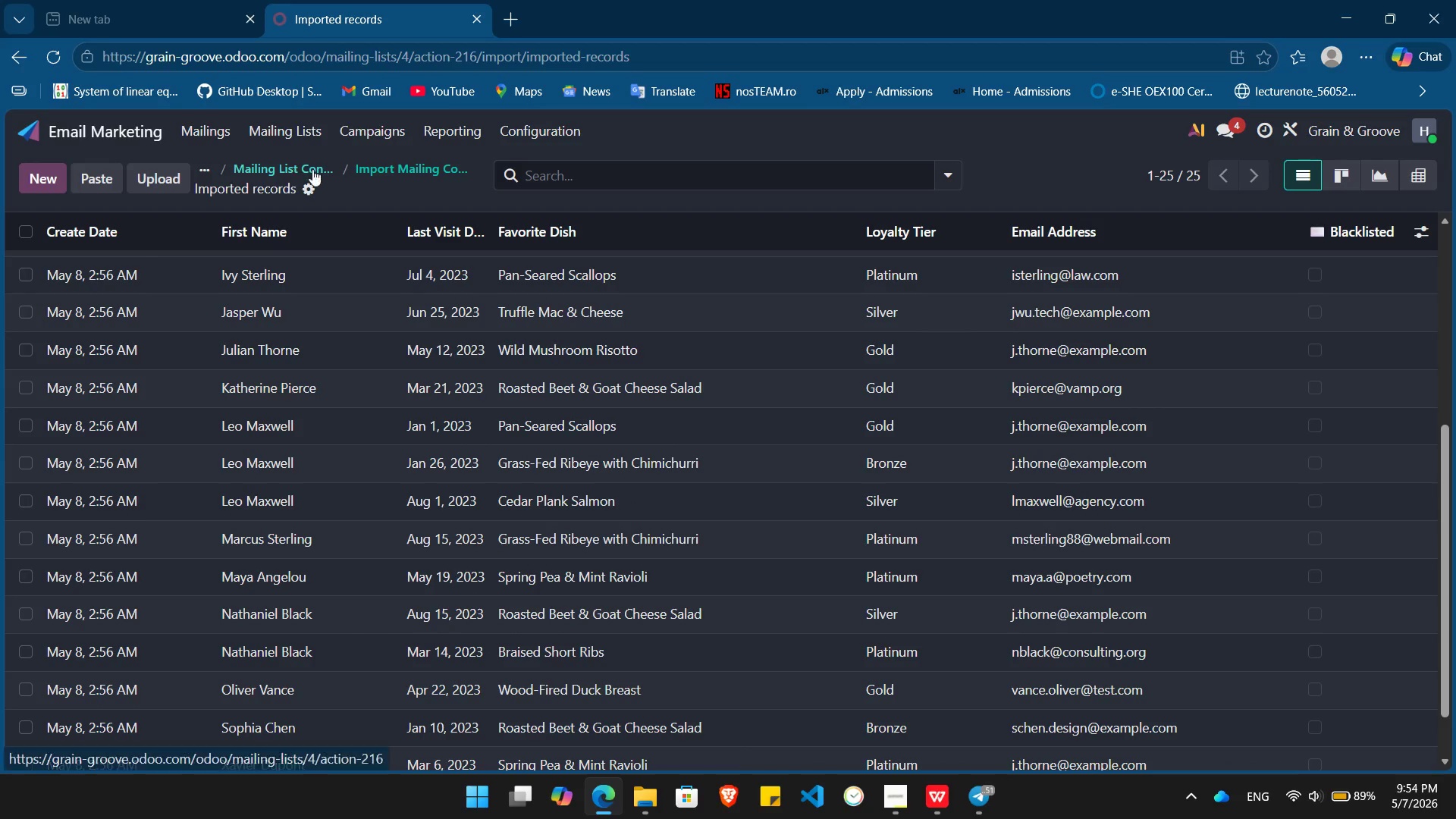 
left_click([391, 168])
 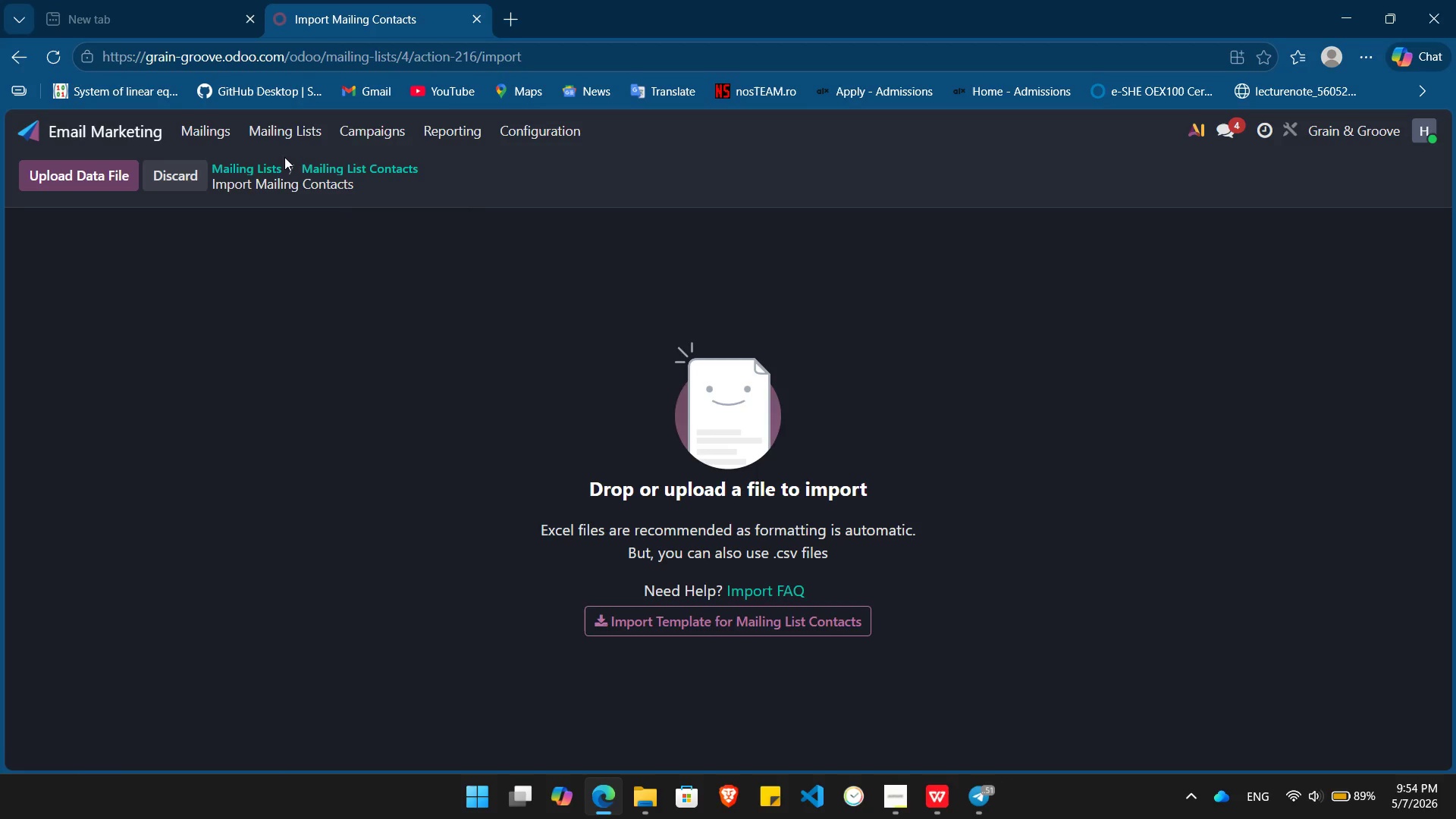 
left_click([330, 164])
 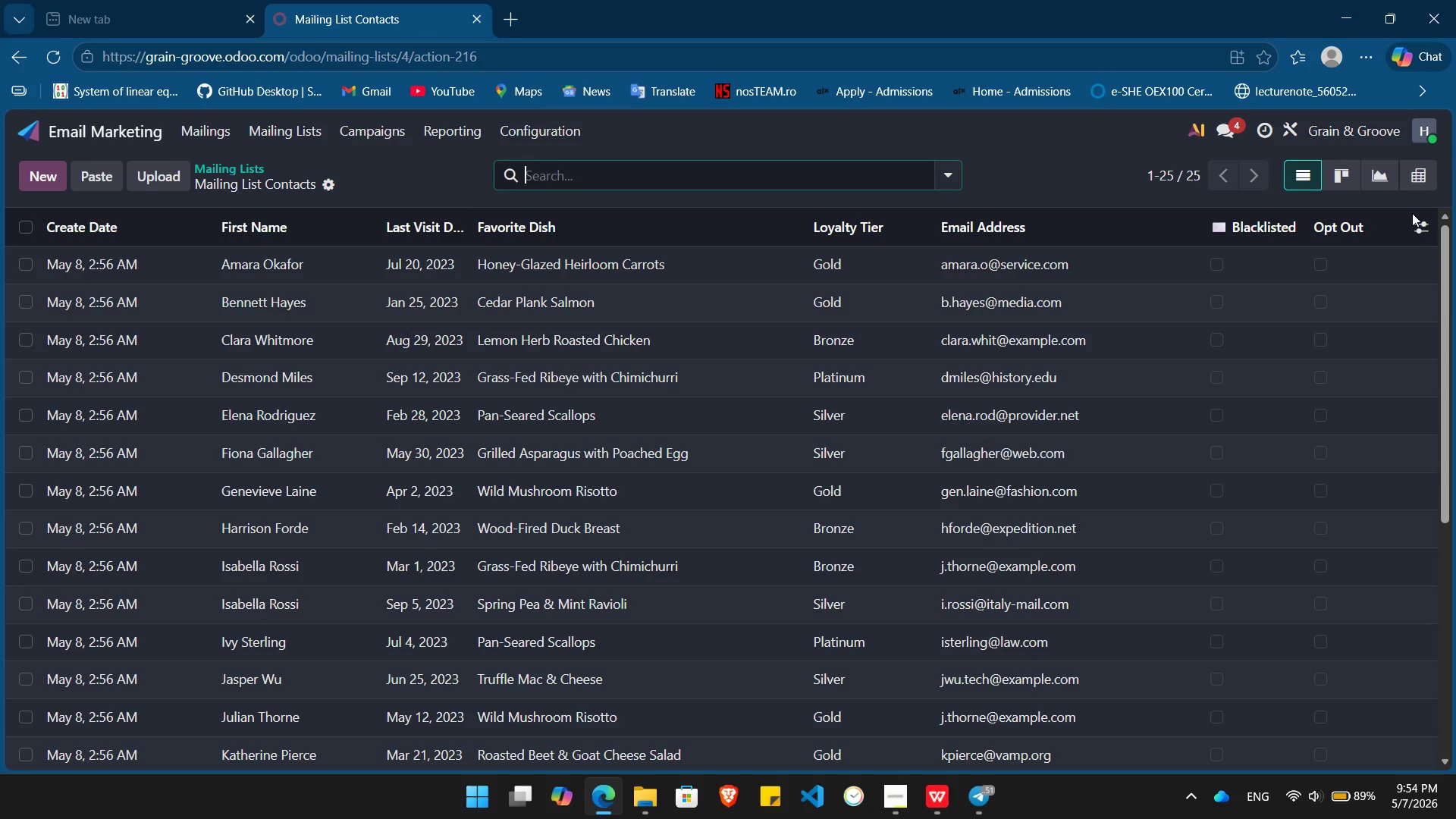 
left_click([1413, 231])
 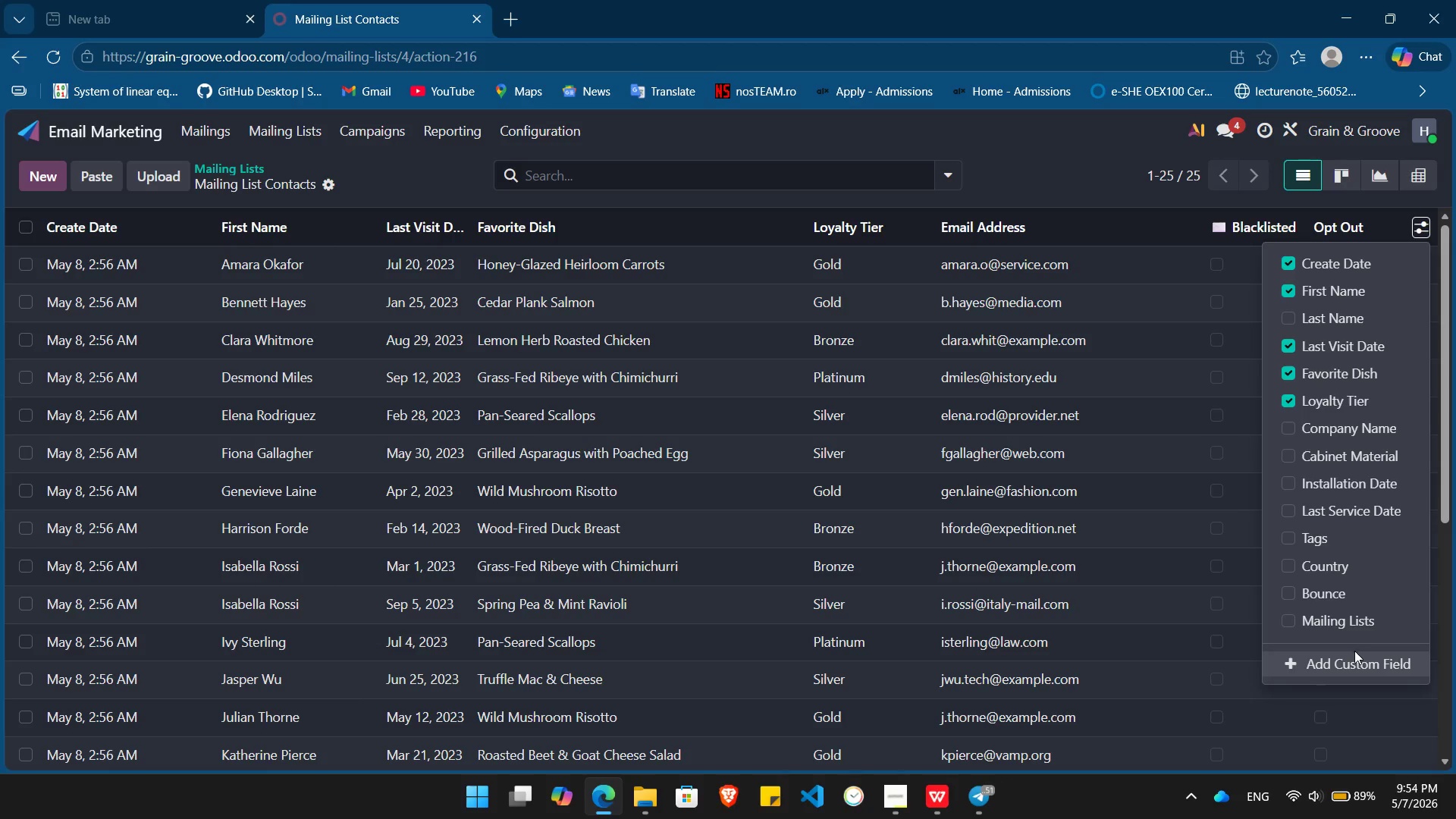 
left_click([1354, 652])
 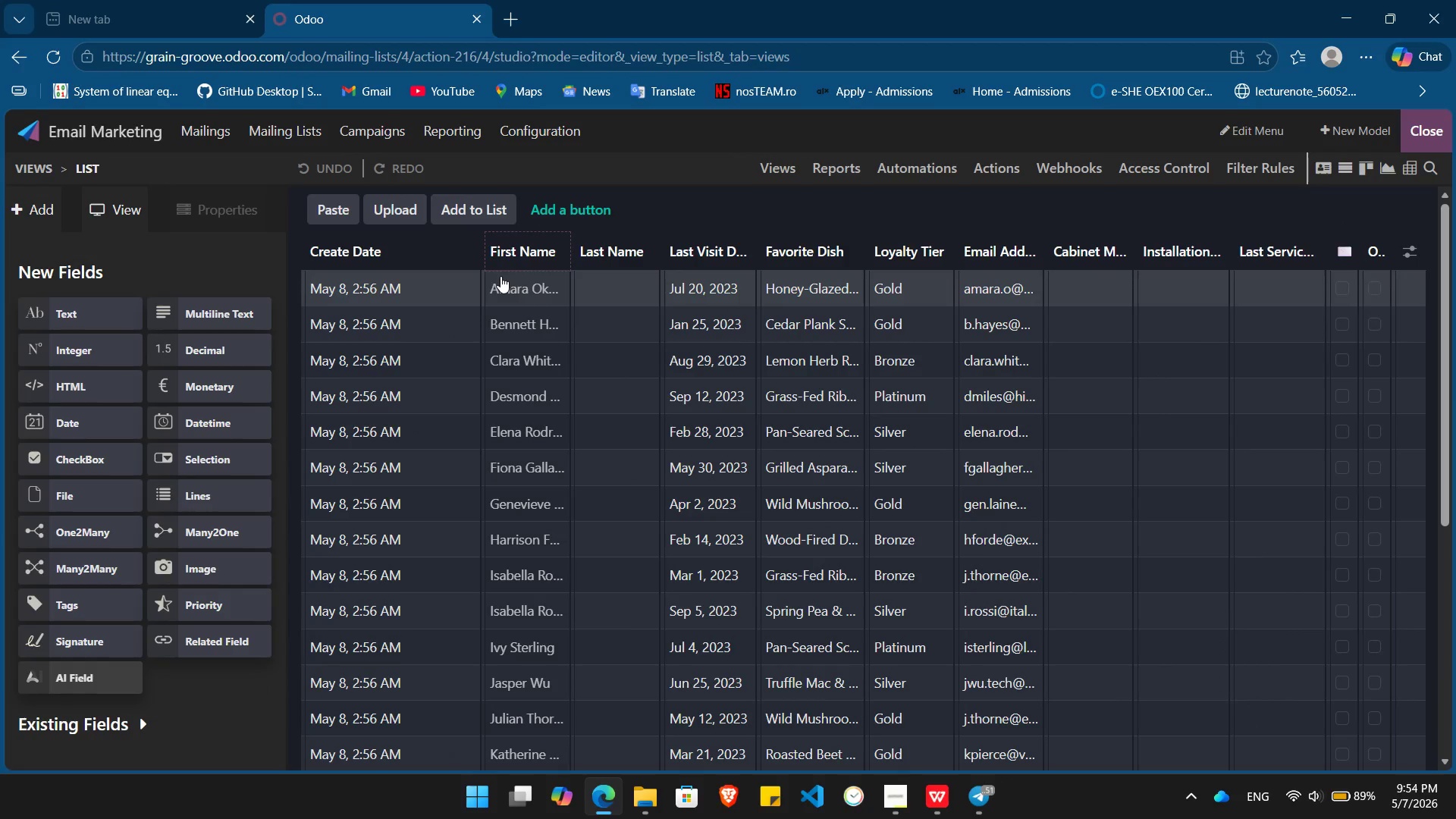 
left_click([532, 250])
 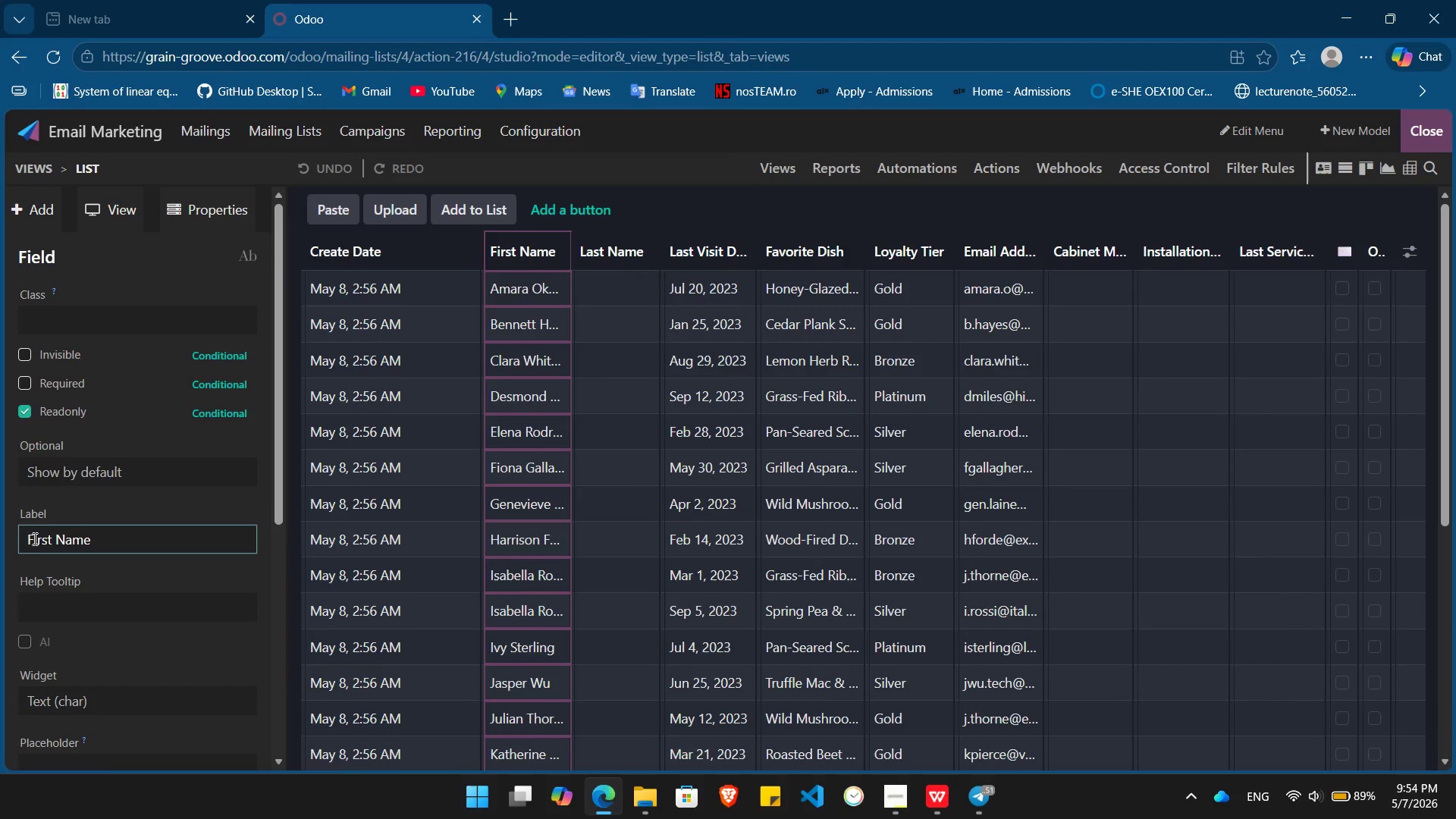 
double_click([33, 538])
 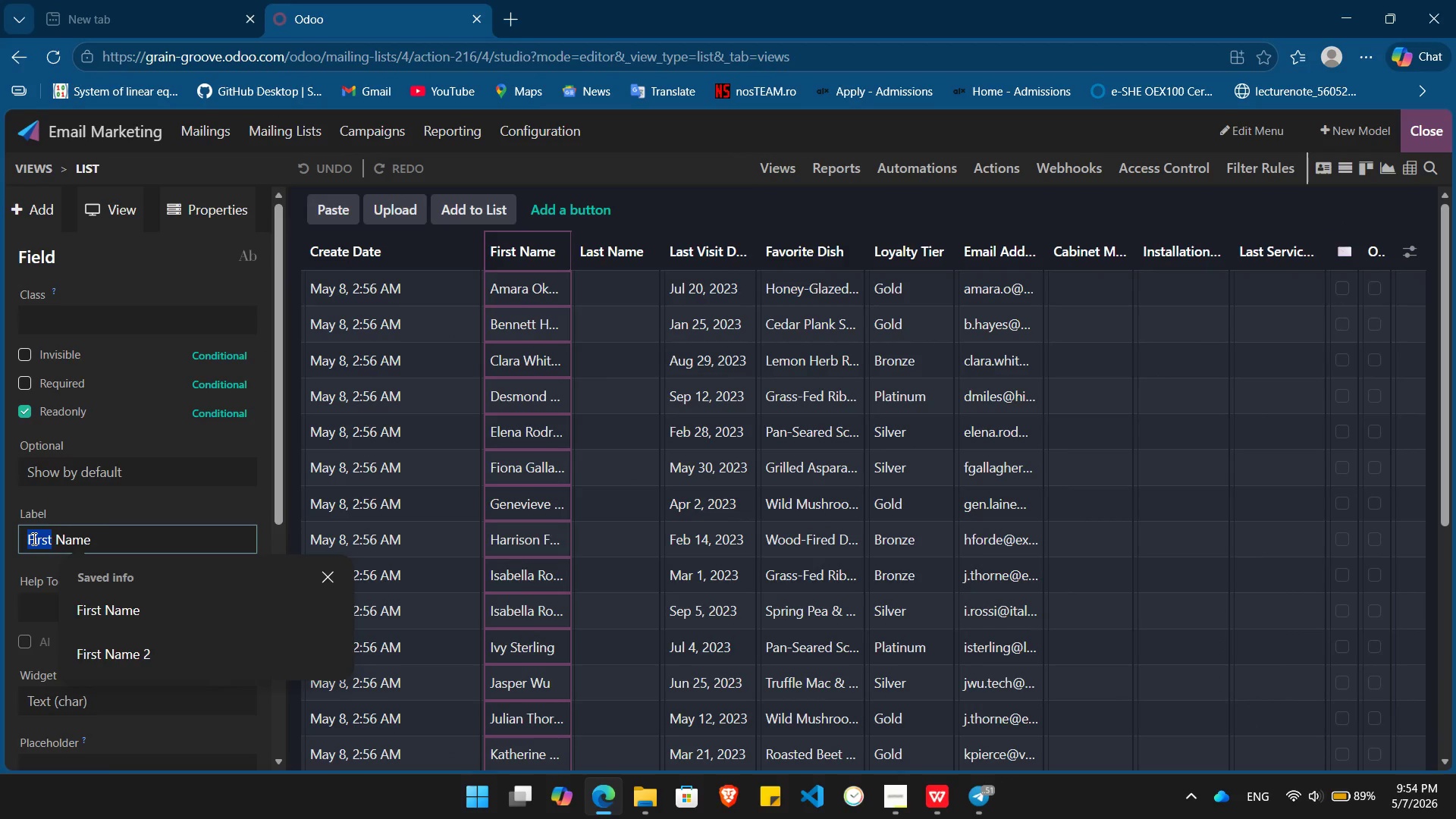 
key(Backspace)
 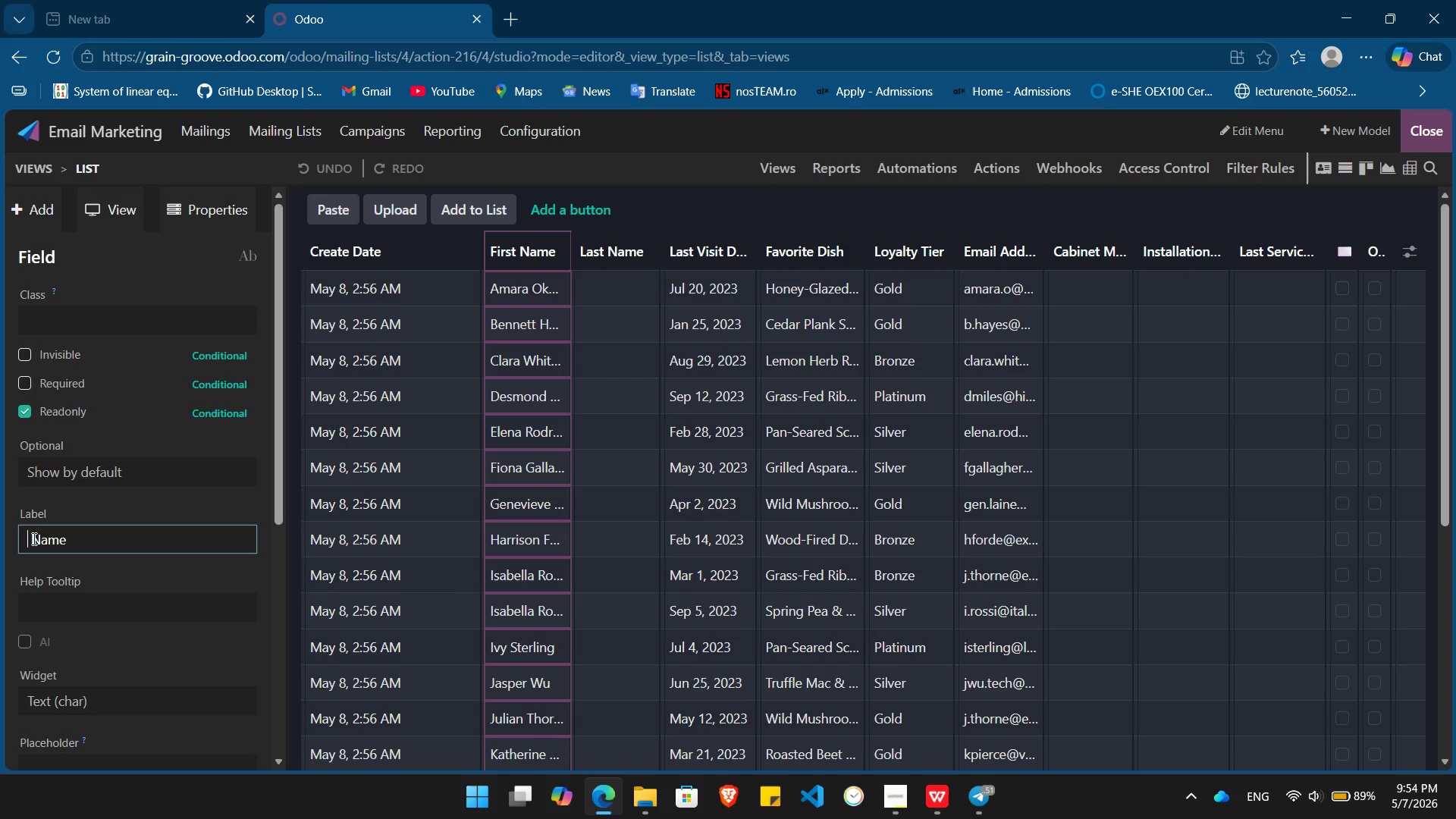 
key(ArrowRight)
 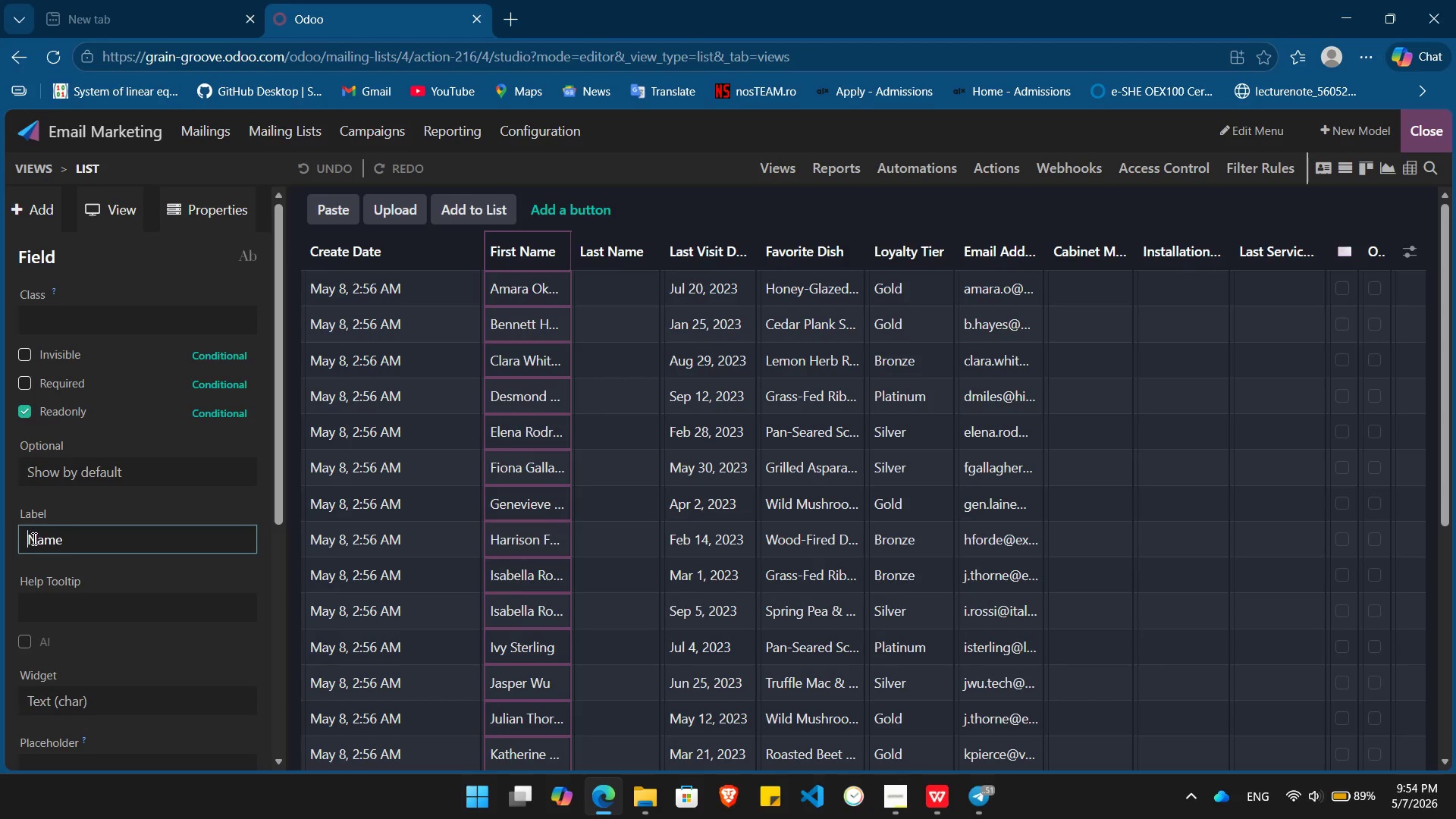 
key(Backspace)
 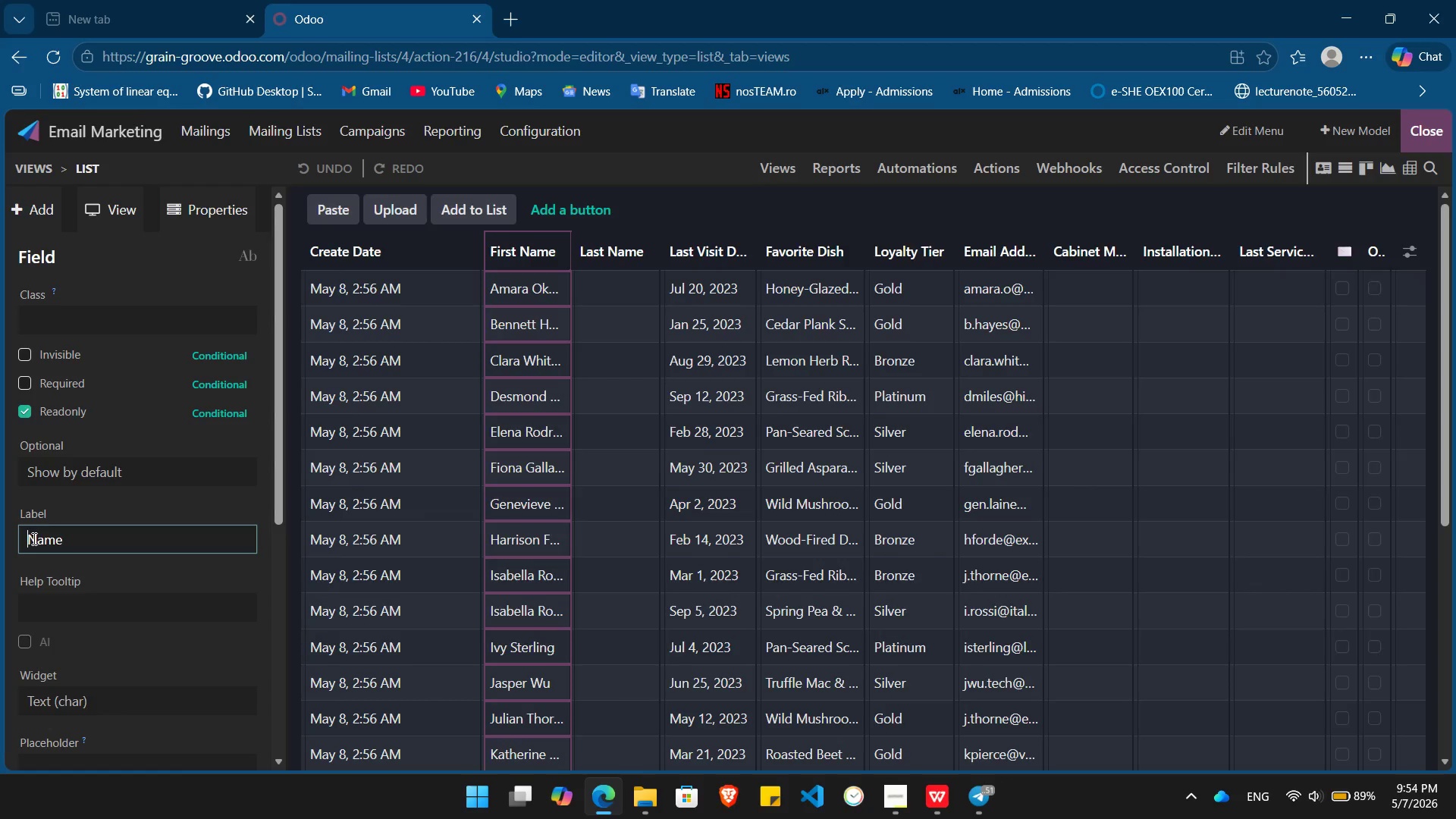 
key(Enter)
 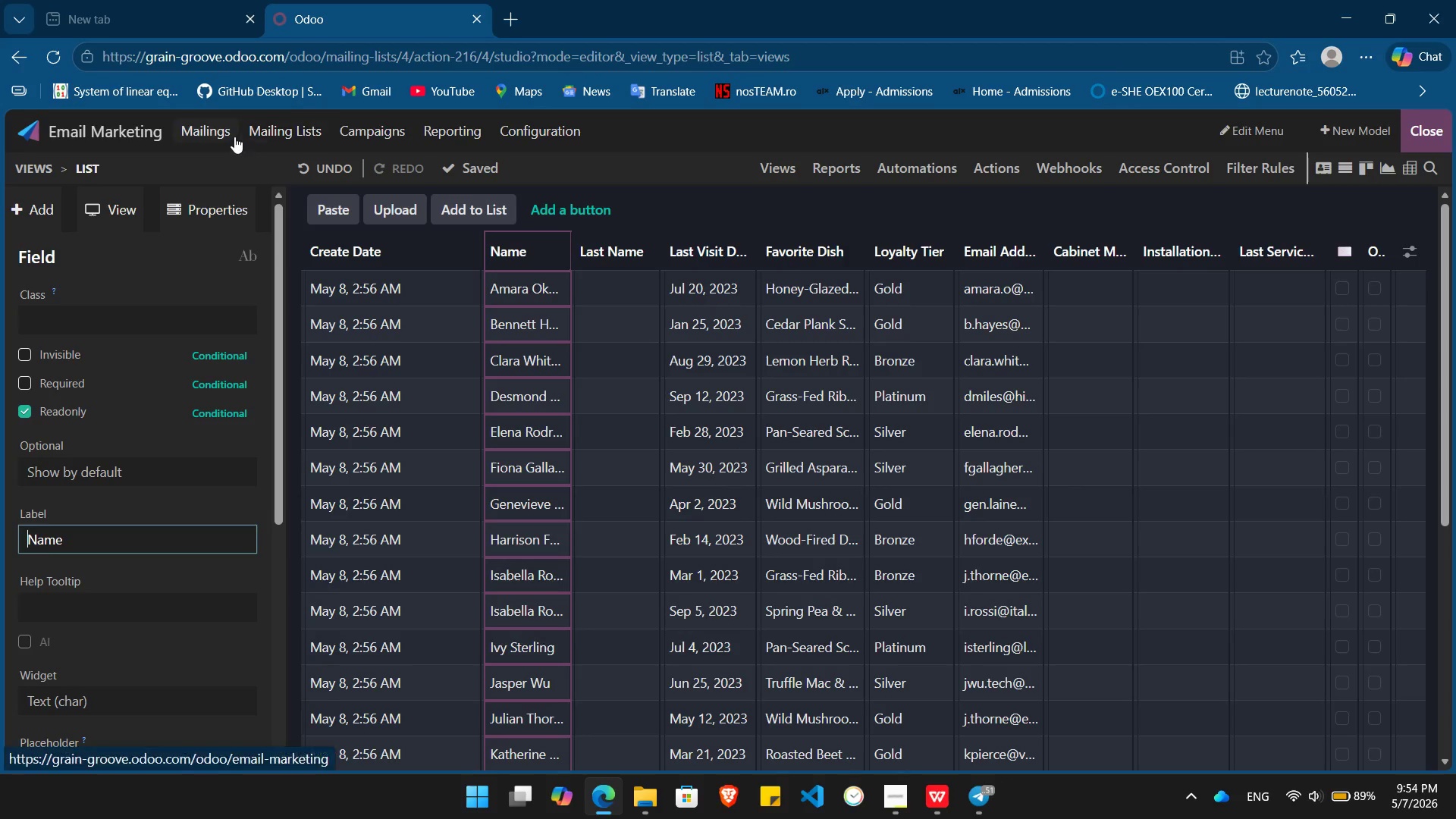 
wait(6.14)
 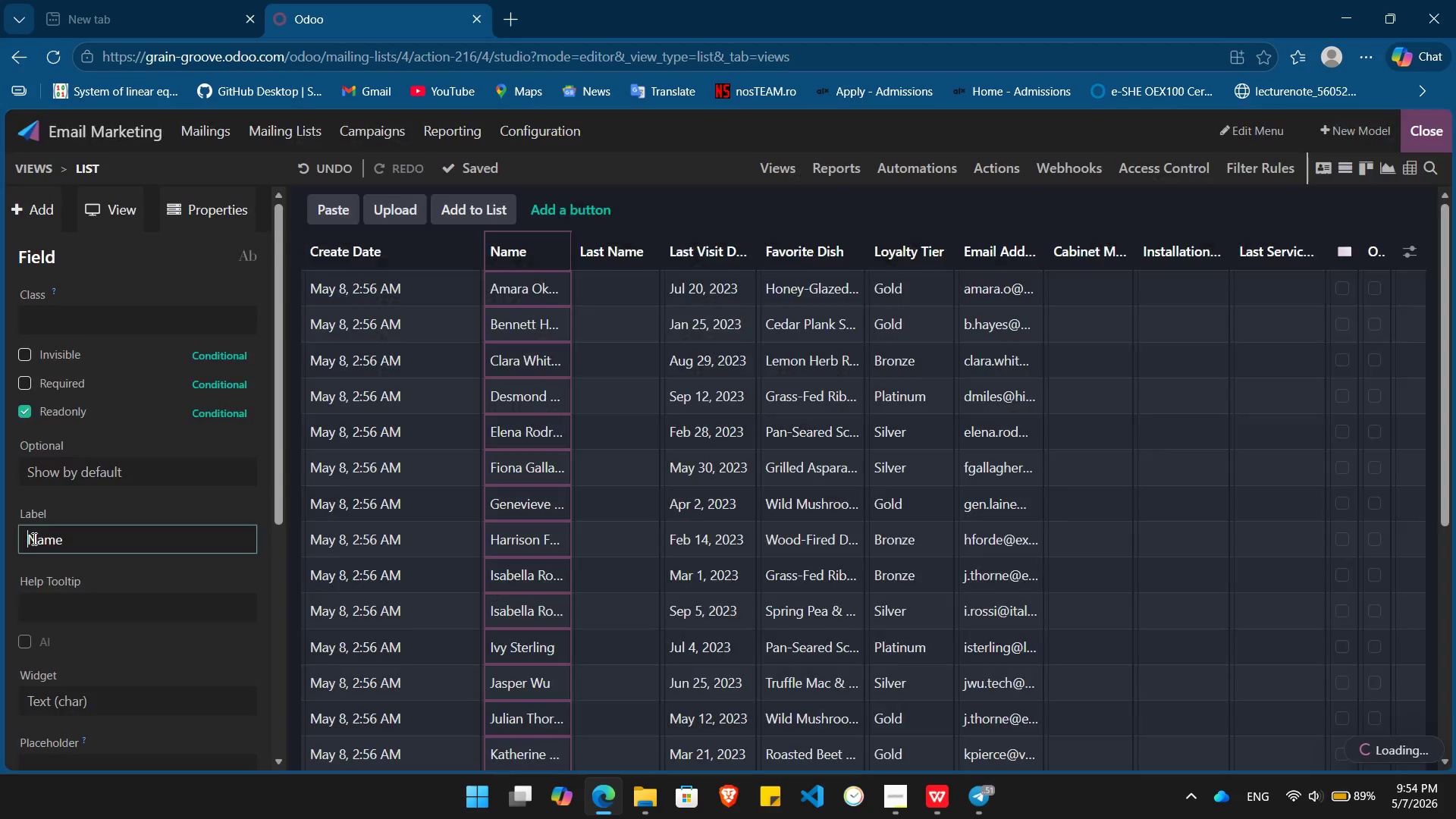 
left_click([111, 131])
 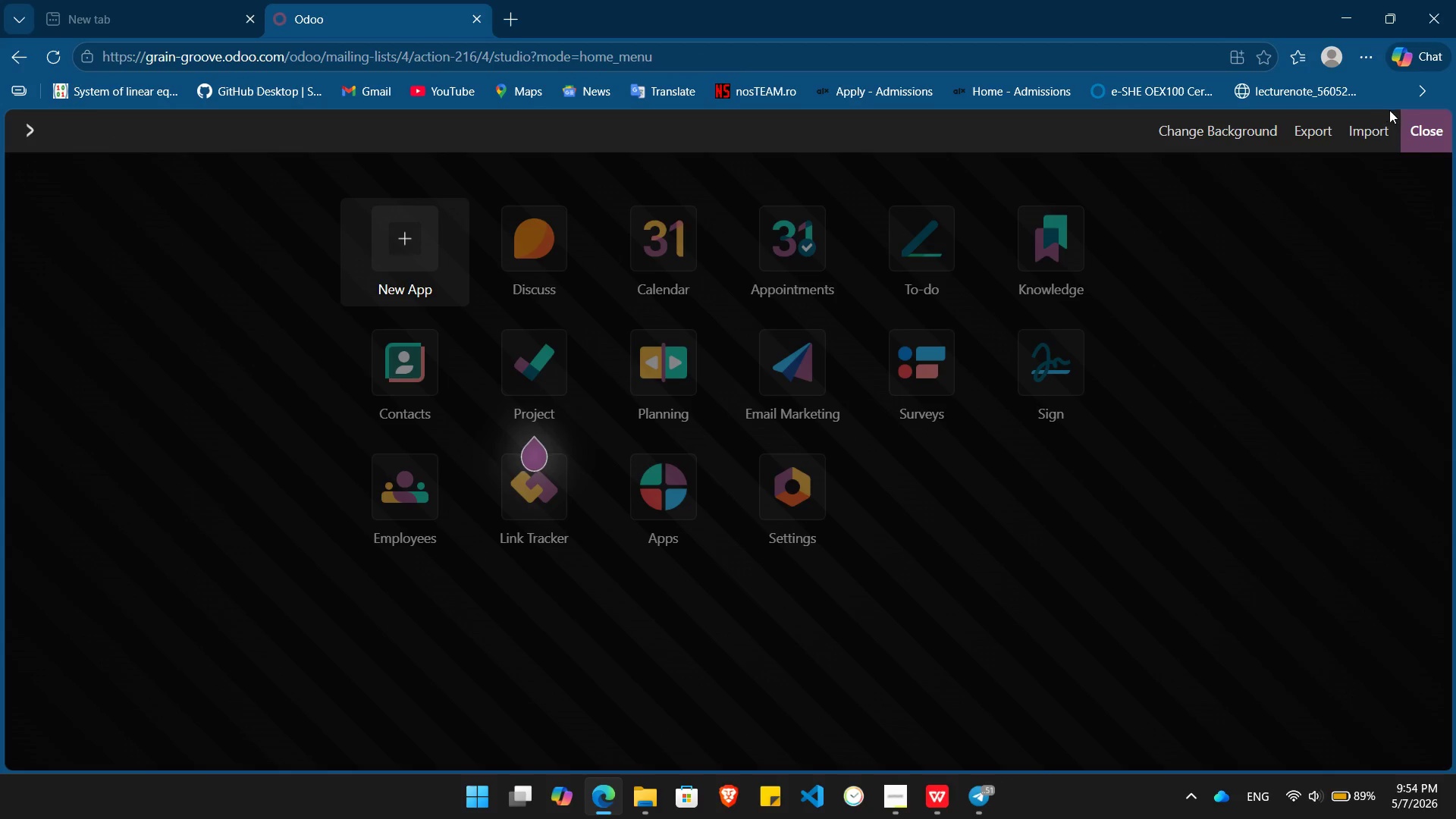 
left_click([1430, 146])
 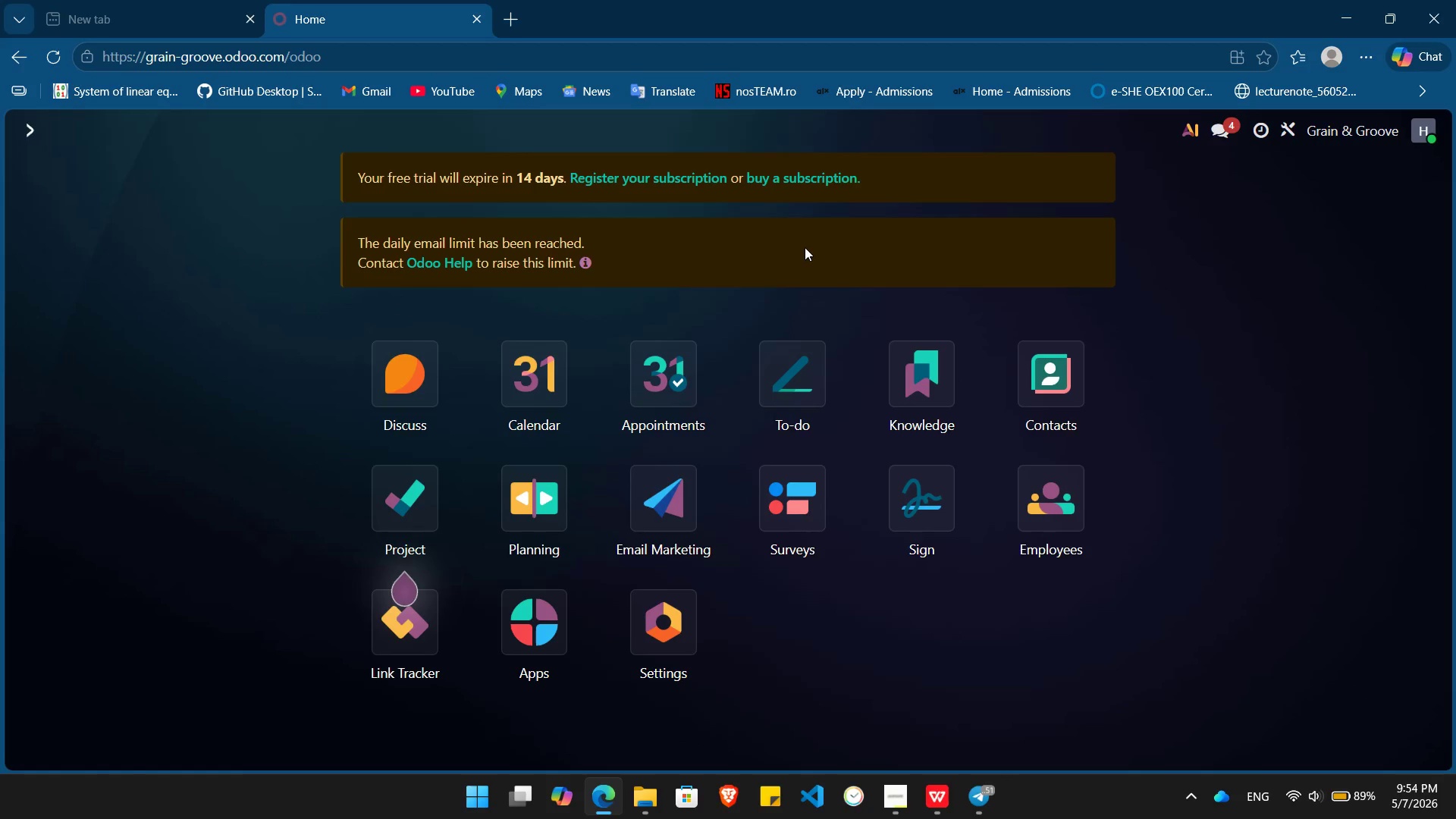 
wait(5.22)
 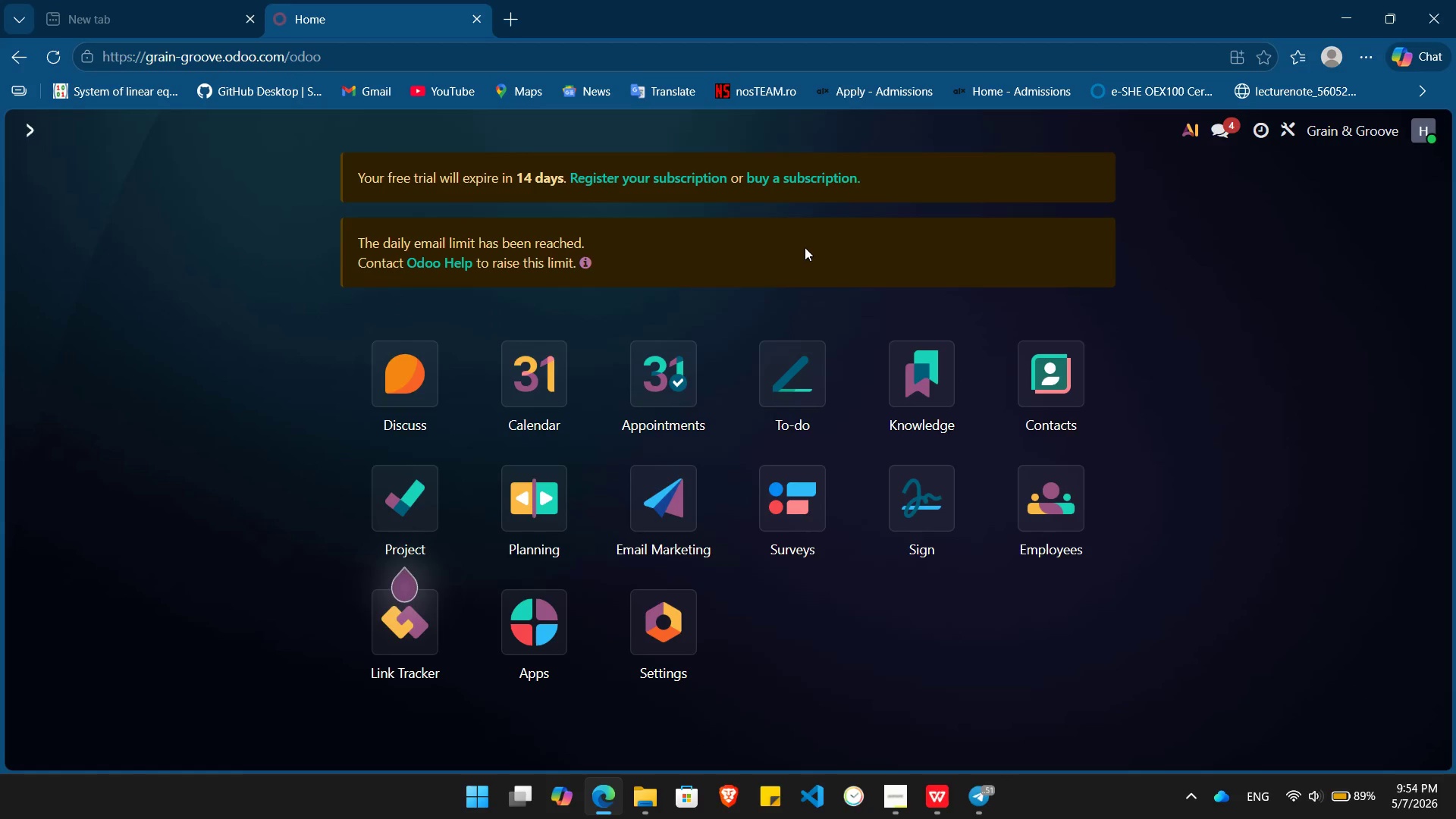 
left_click([698, 491])
 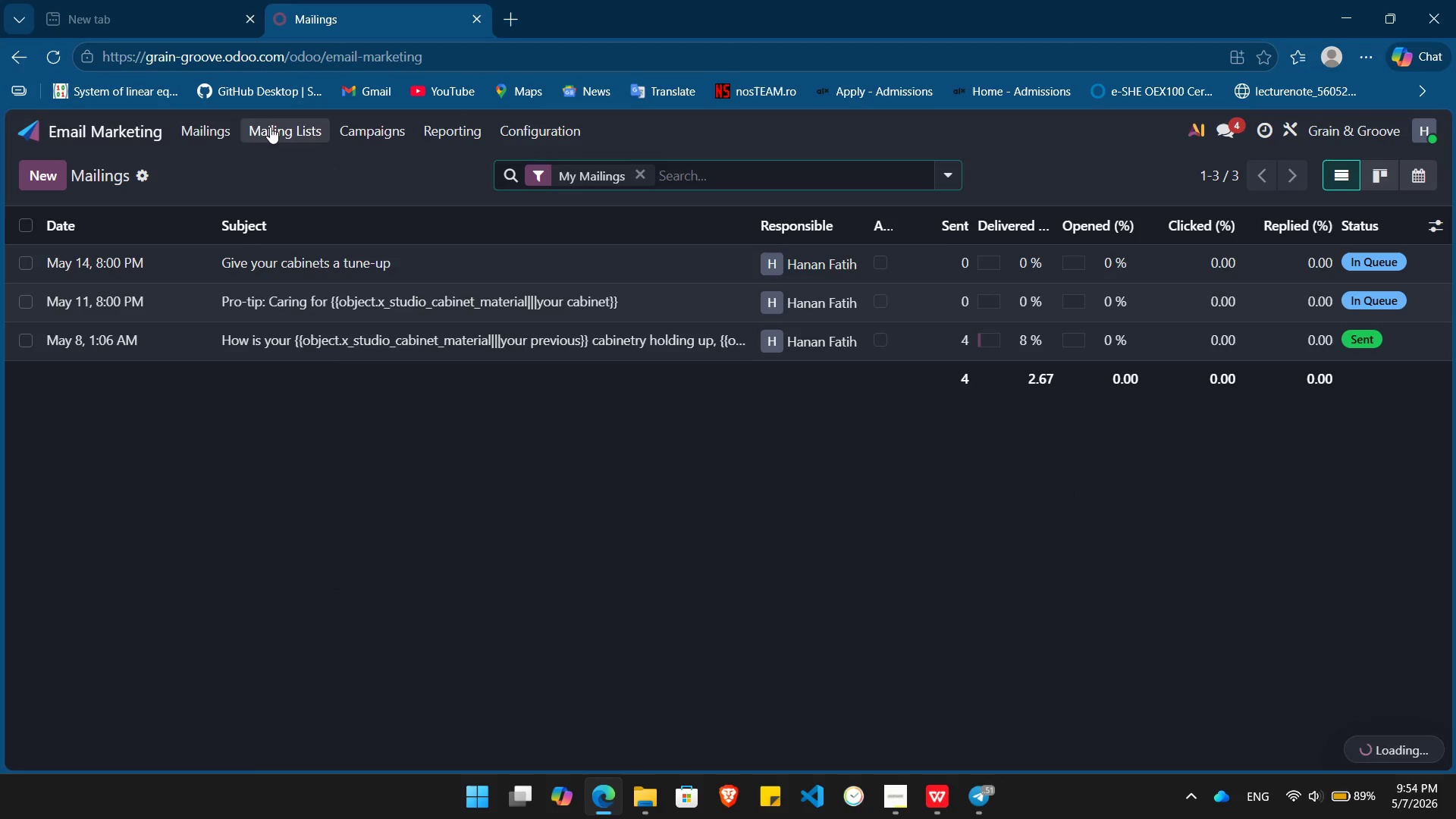 
left_click([270, 127])
 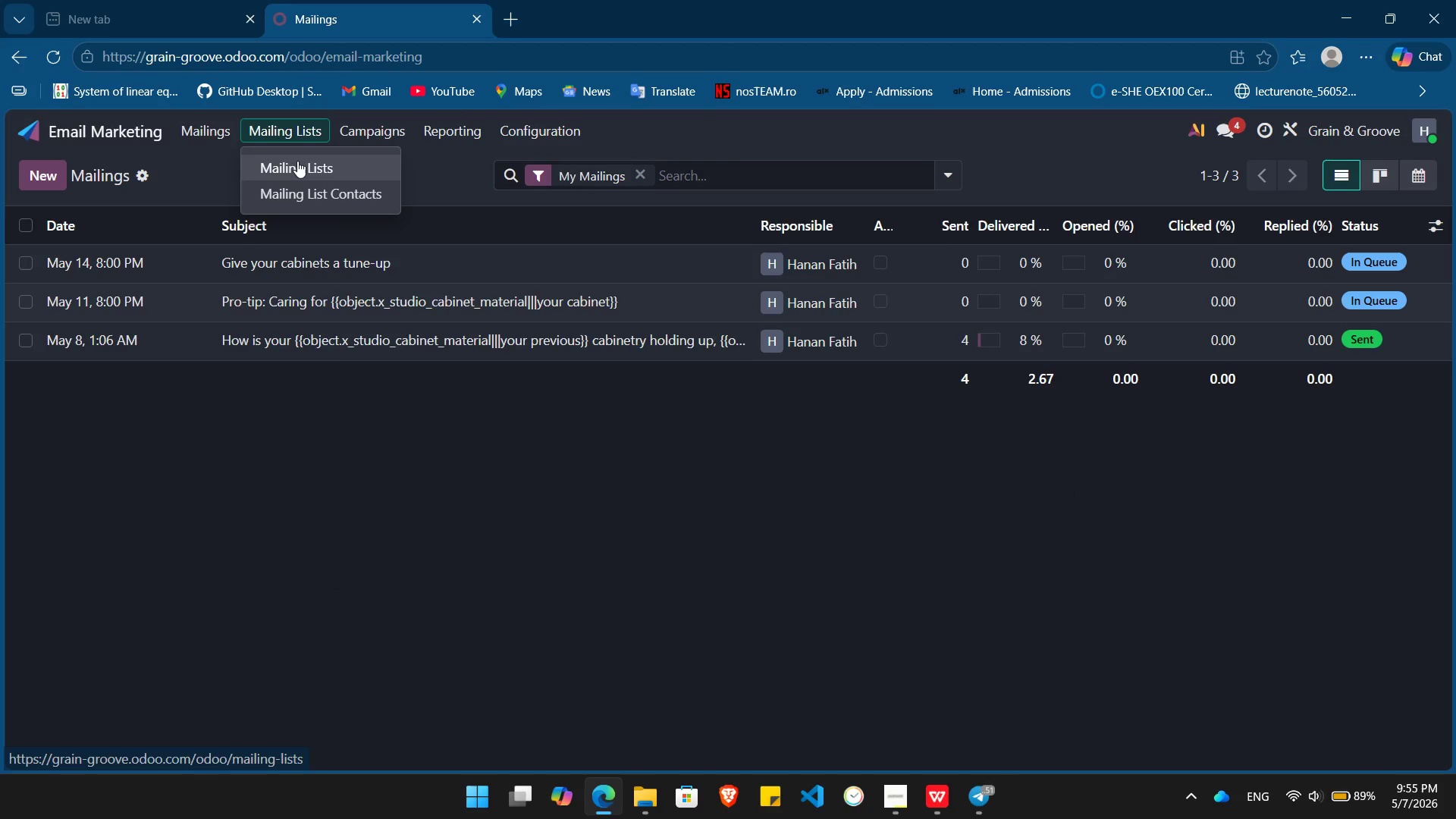 
left_click([297, 161])
 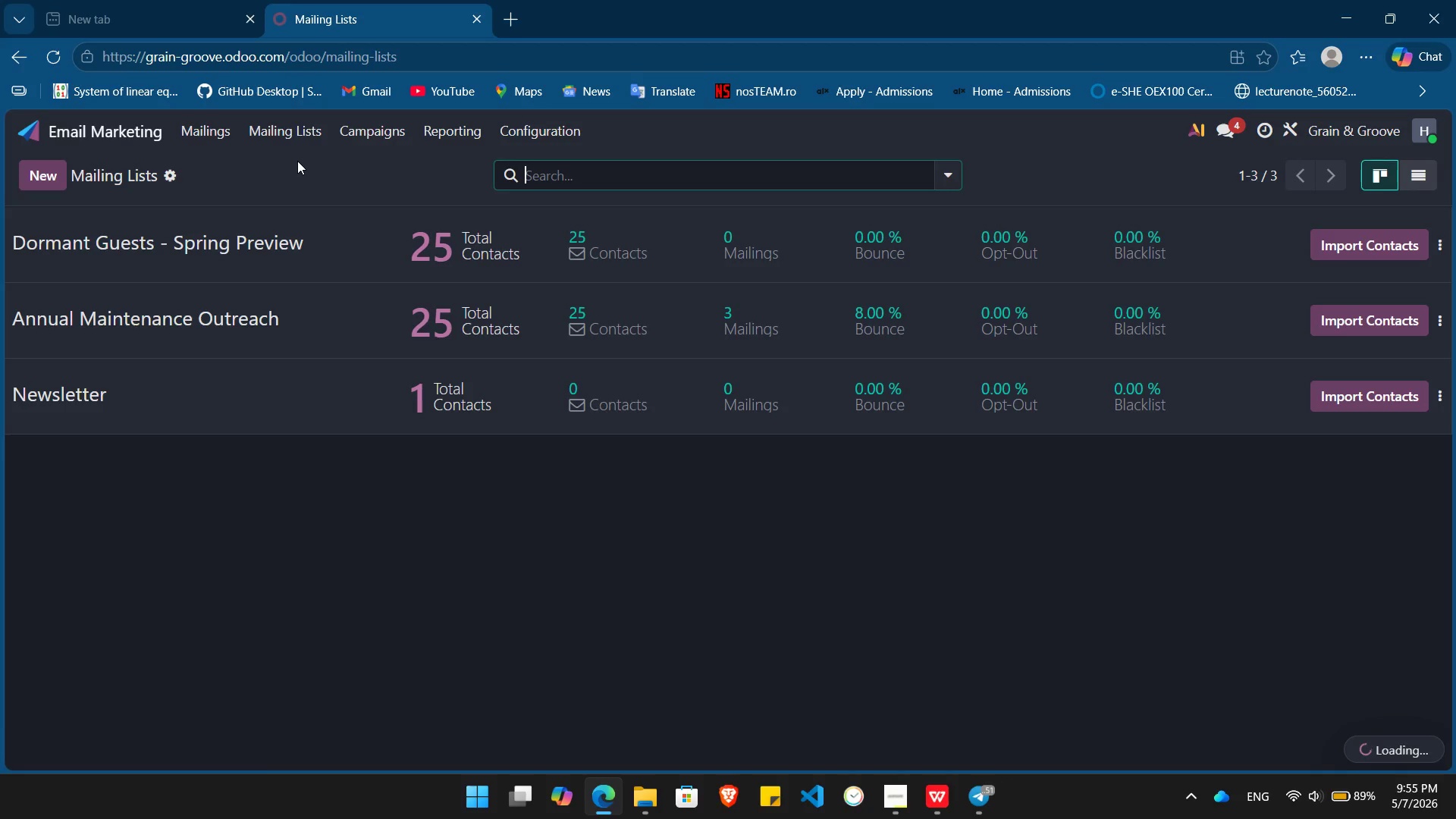 
left_click([208, 261])
 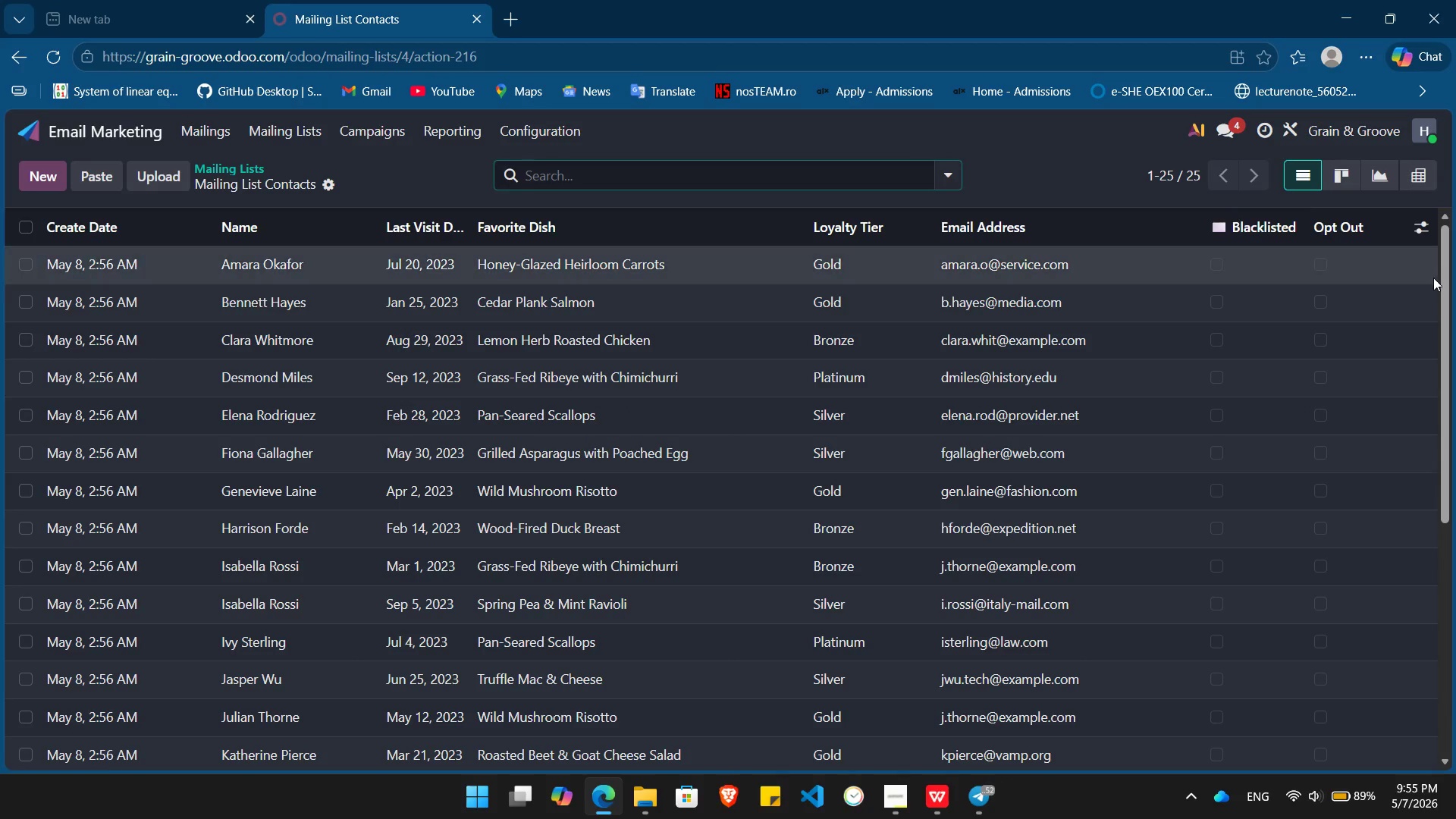 
wait(6.19)
 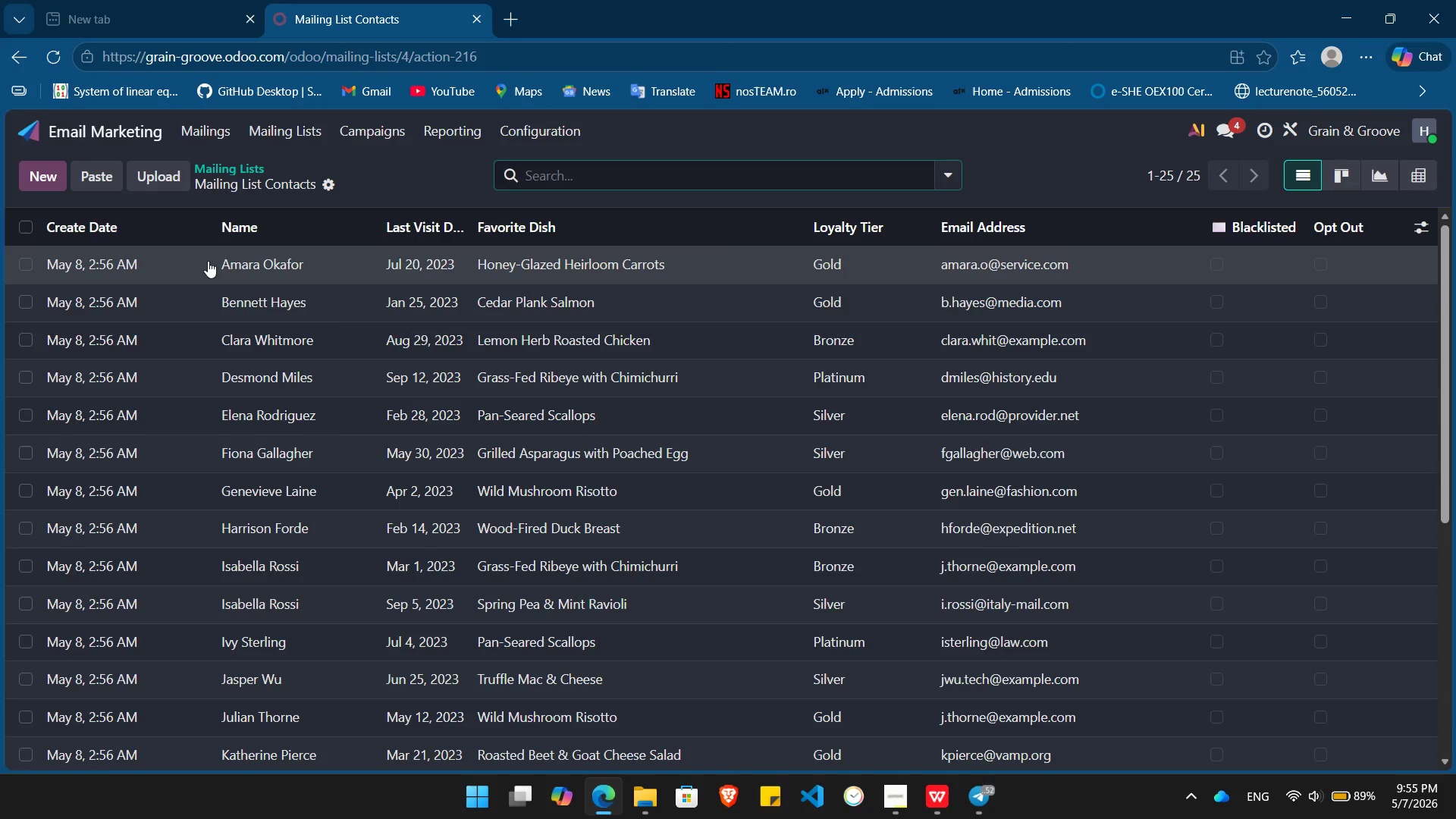 
key(Alt+Tab)